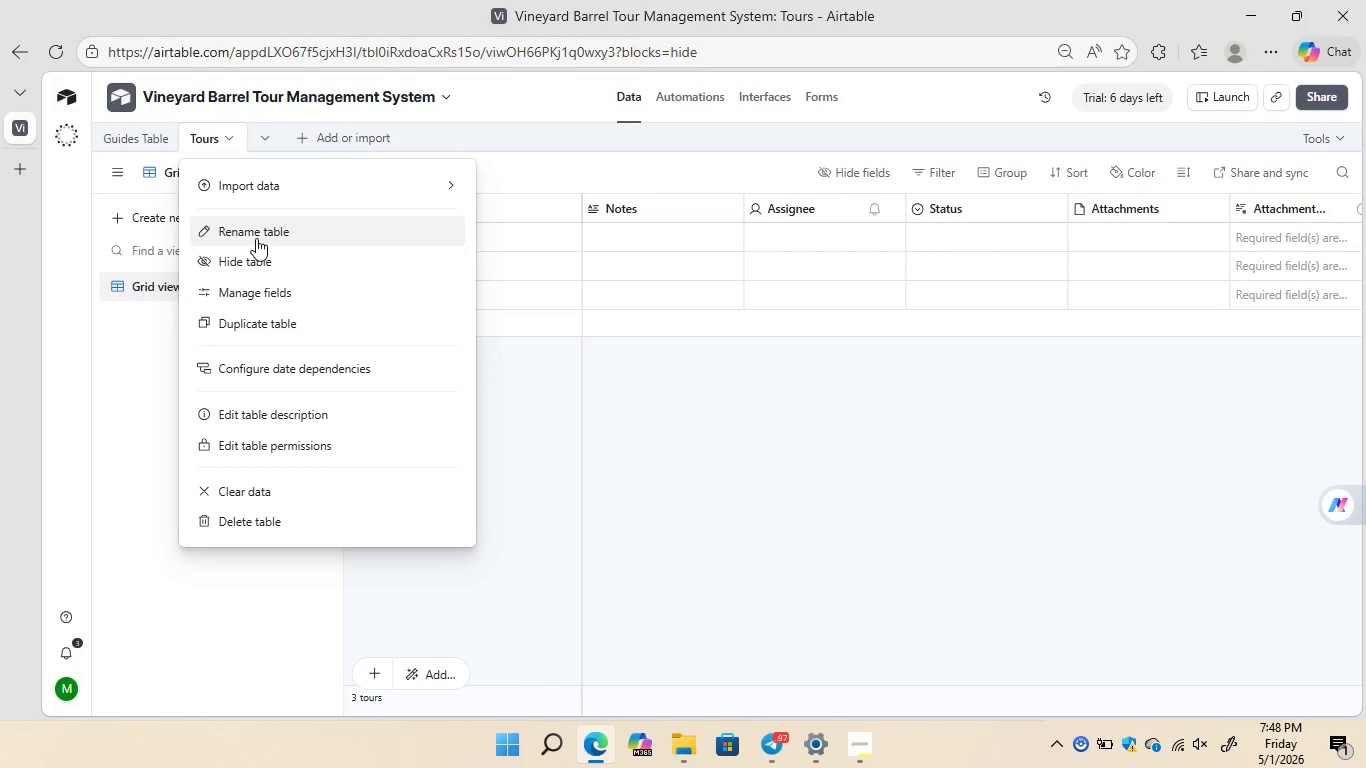 
left_click([256, 238])
 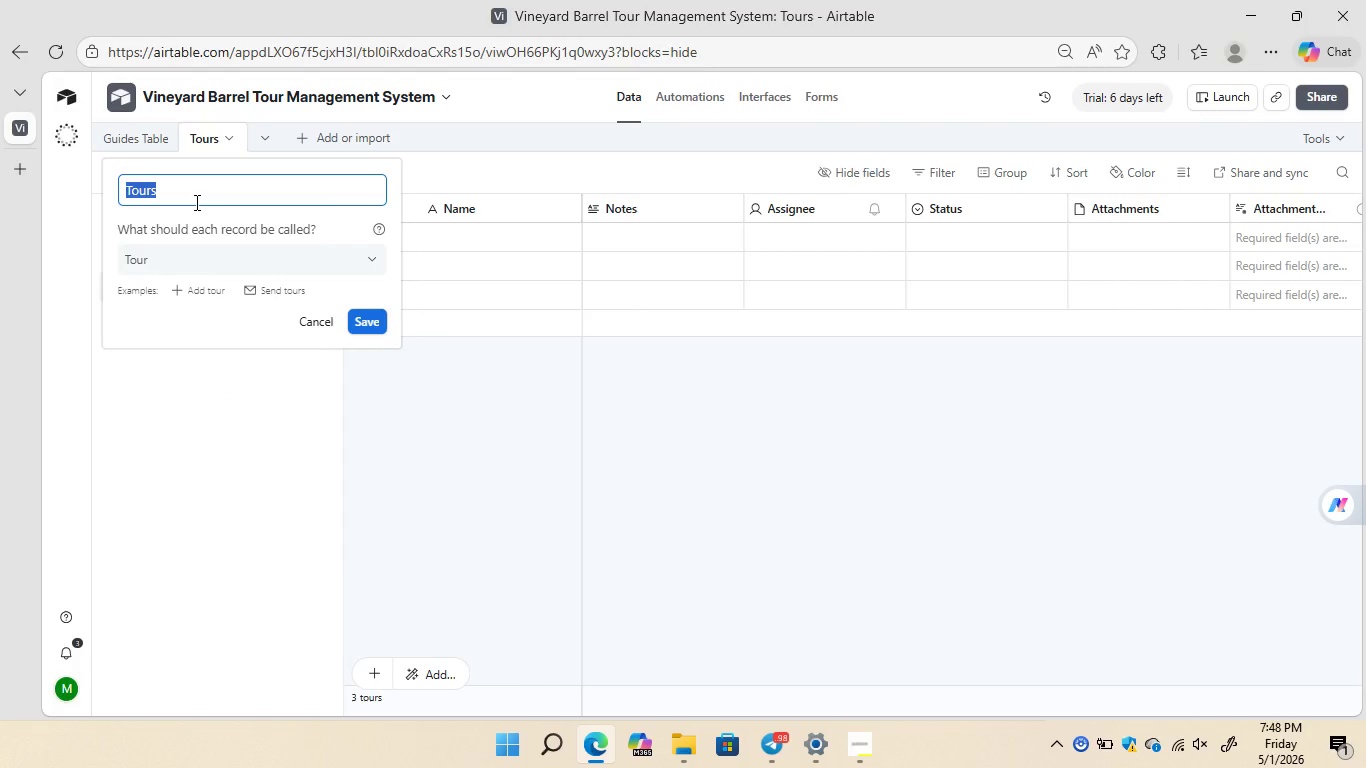 
left_click([195, 202])
 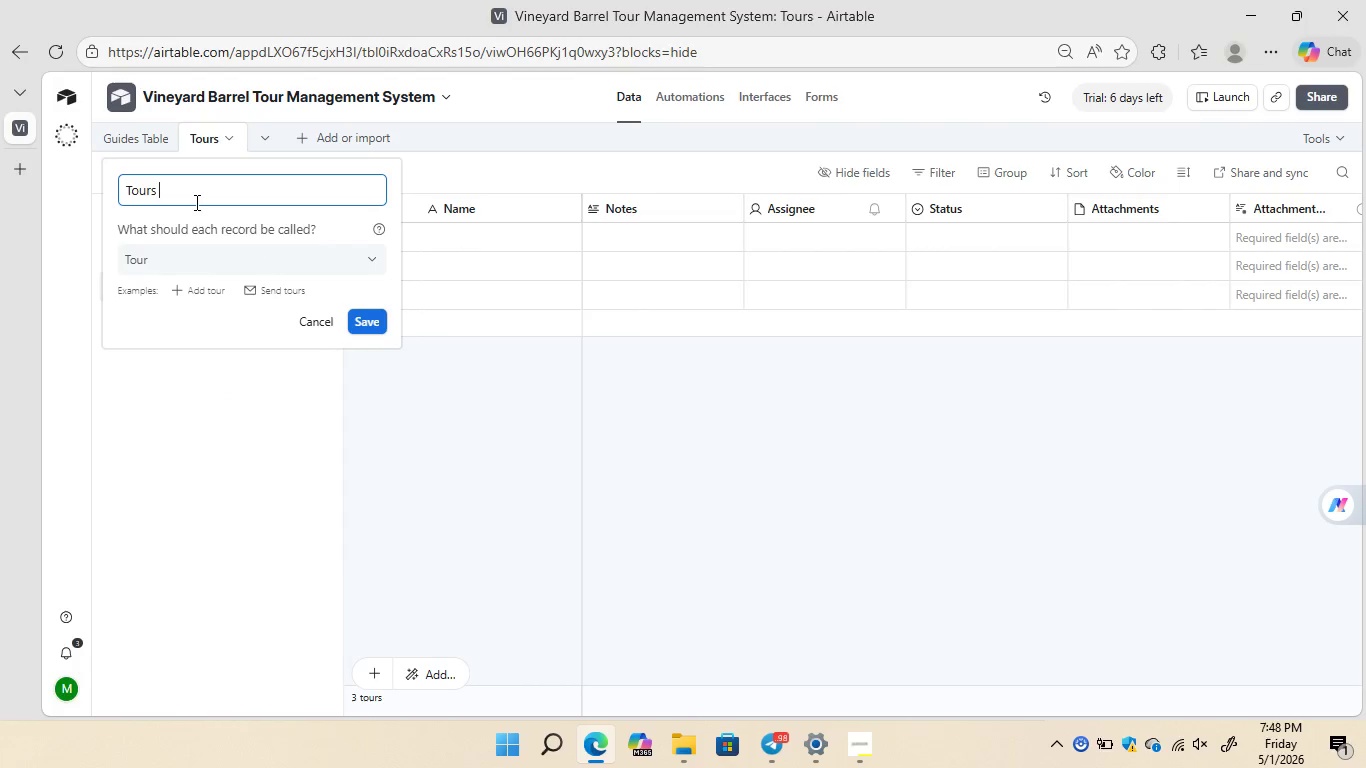 
type( Table)
 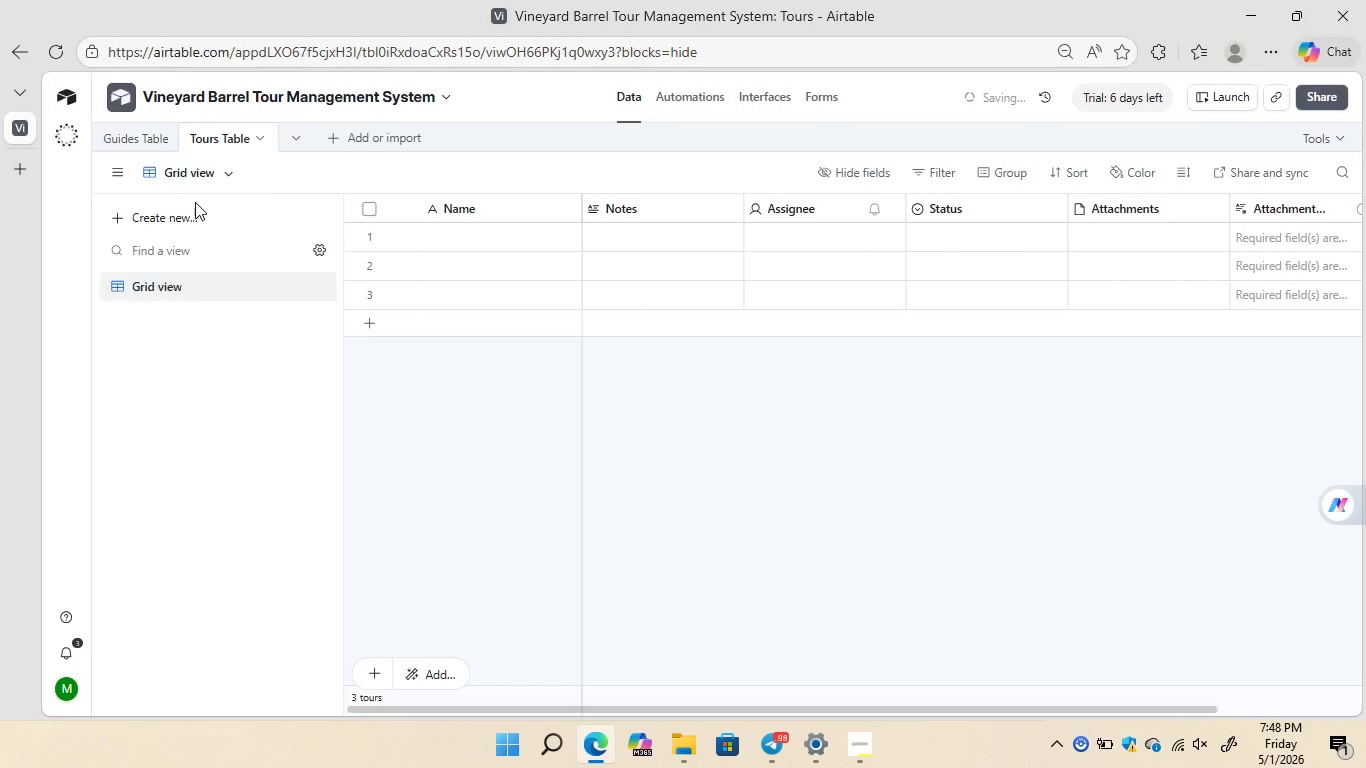 
key(Enter)
 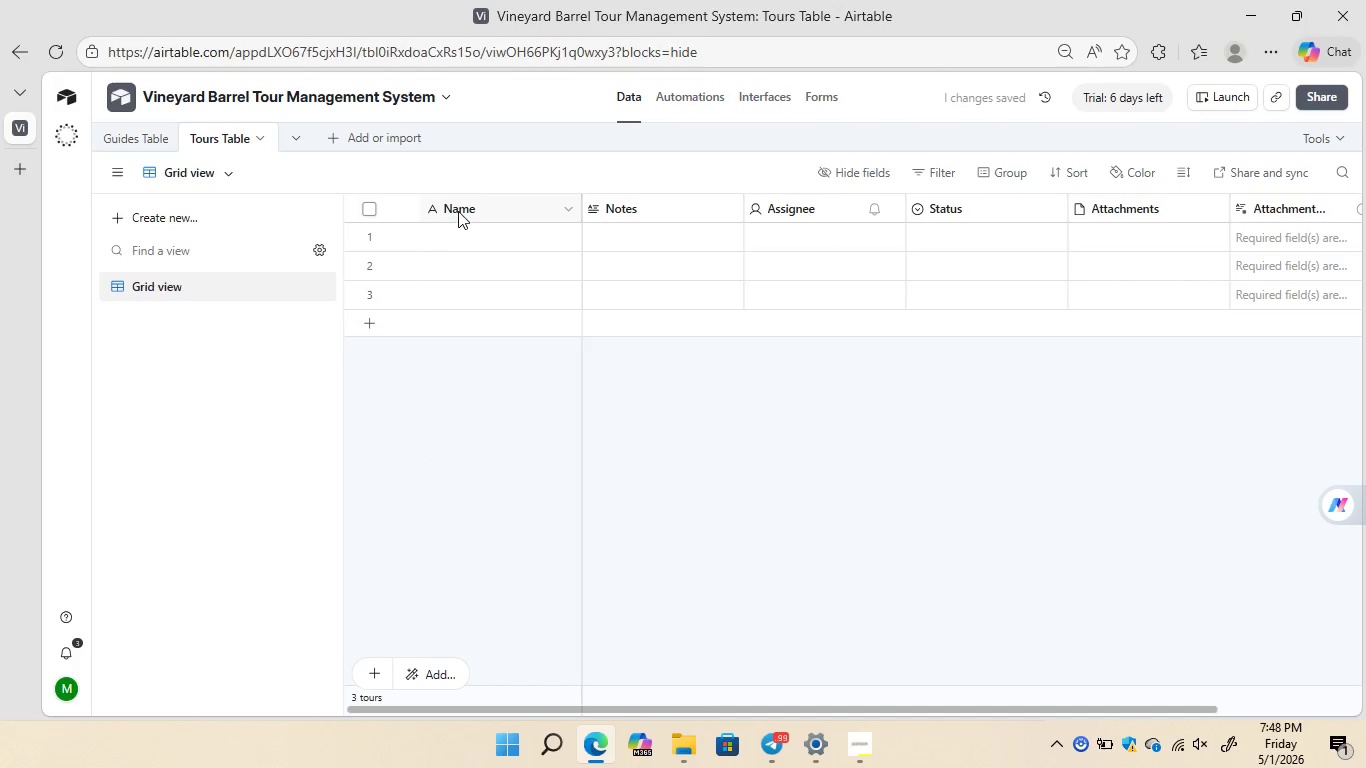 
wait(5.75)
 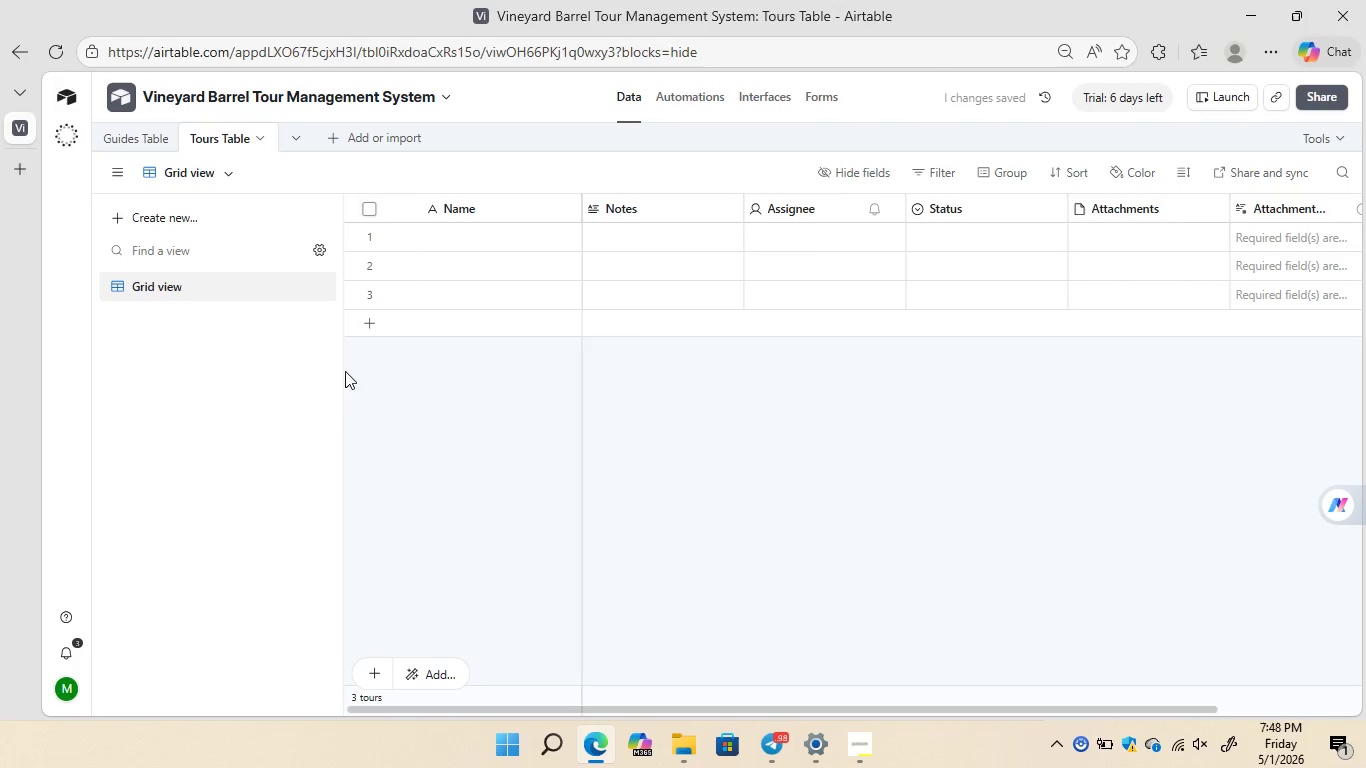 
right_click([458, 207])
 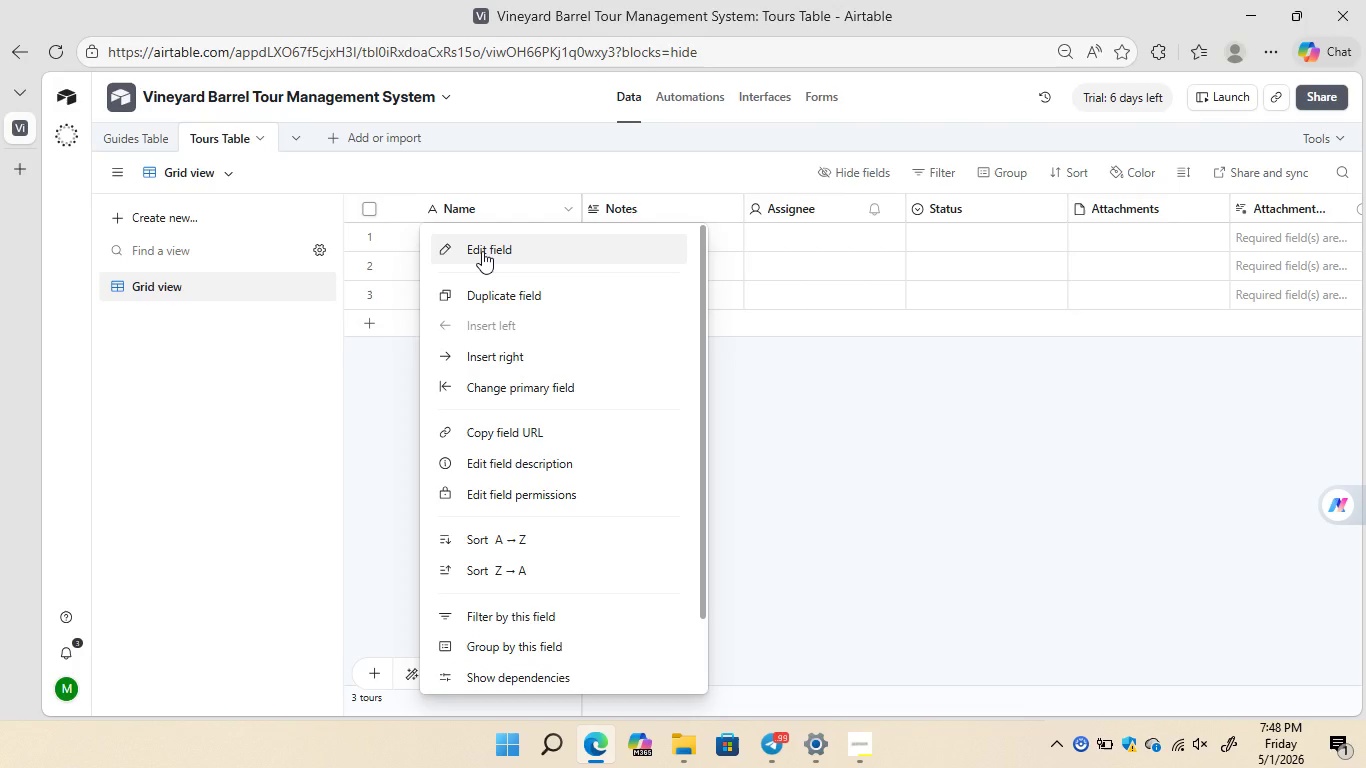 
left_click([482, 251])
 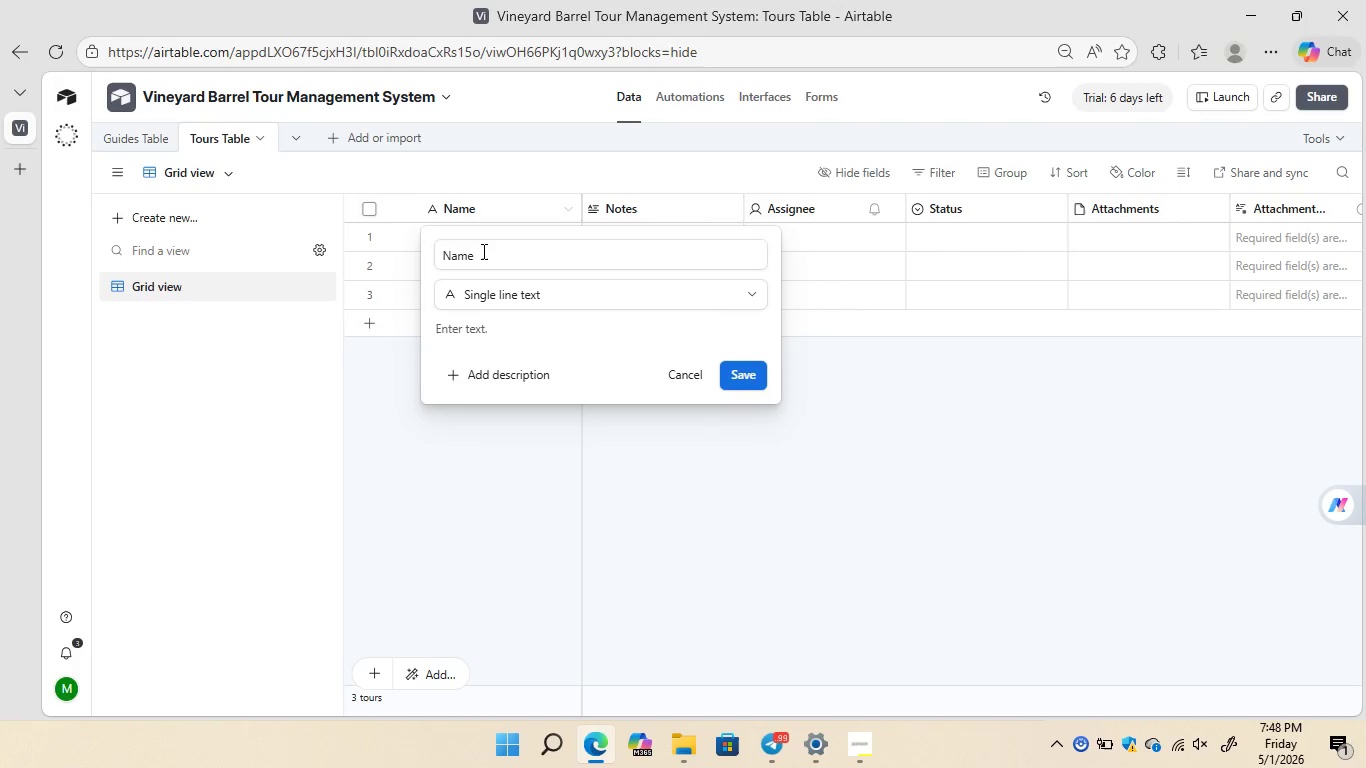 
left_click([482, 251])
 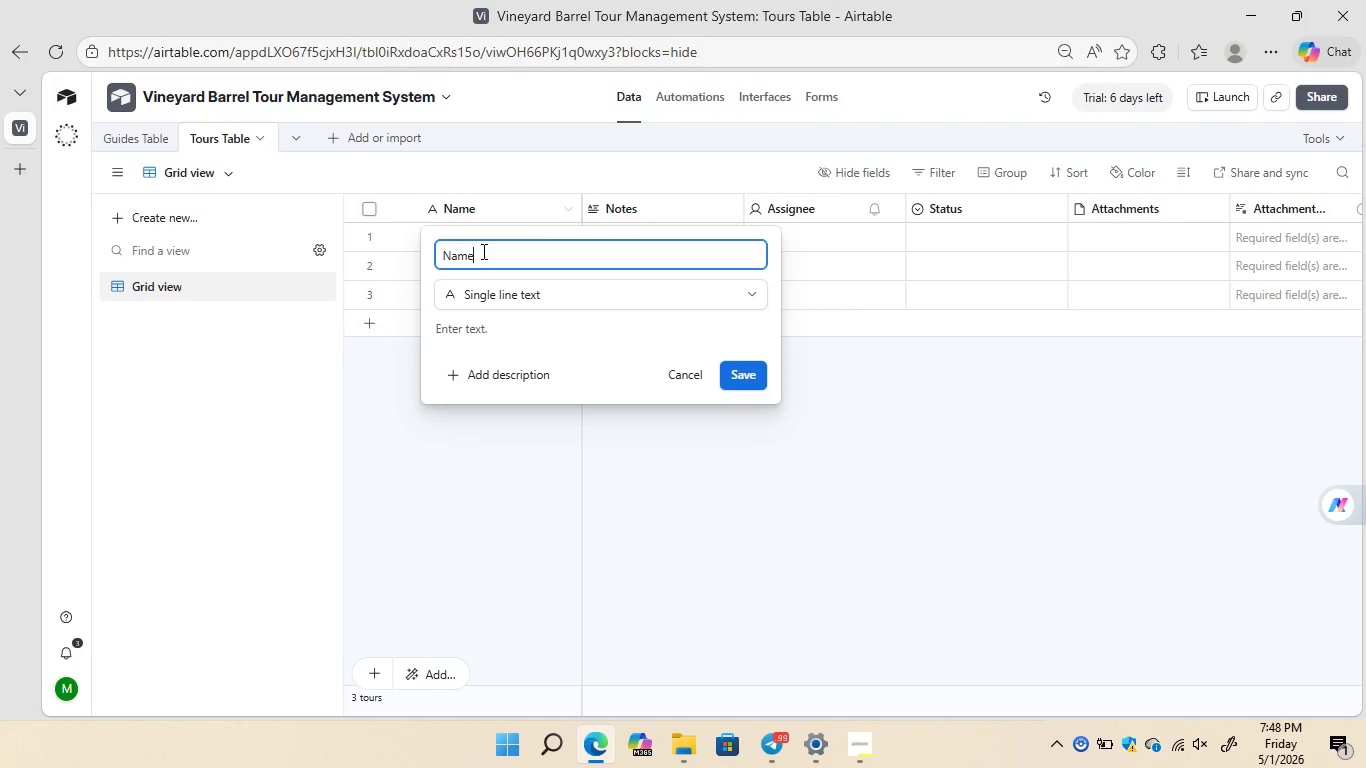 
key(Backspace)
key(Backspace)
key(Backspace)
key(Backspace)
type(Tour Name)
 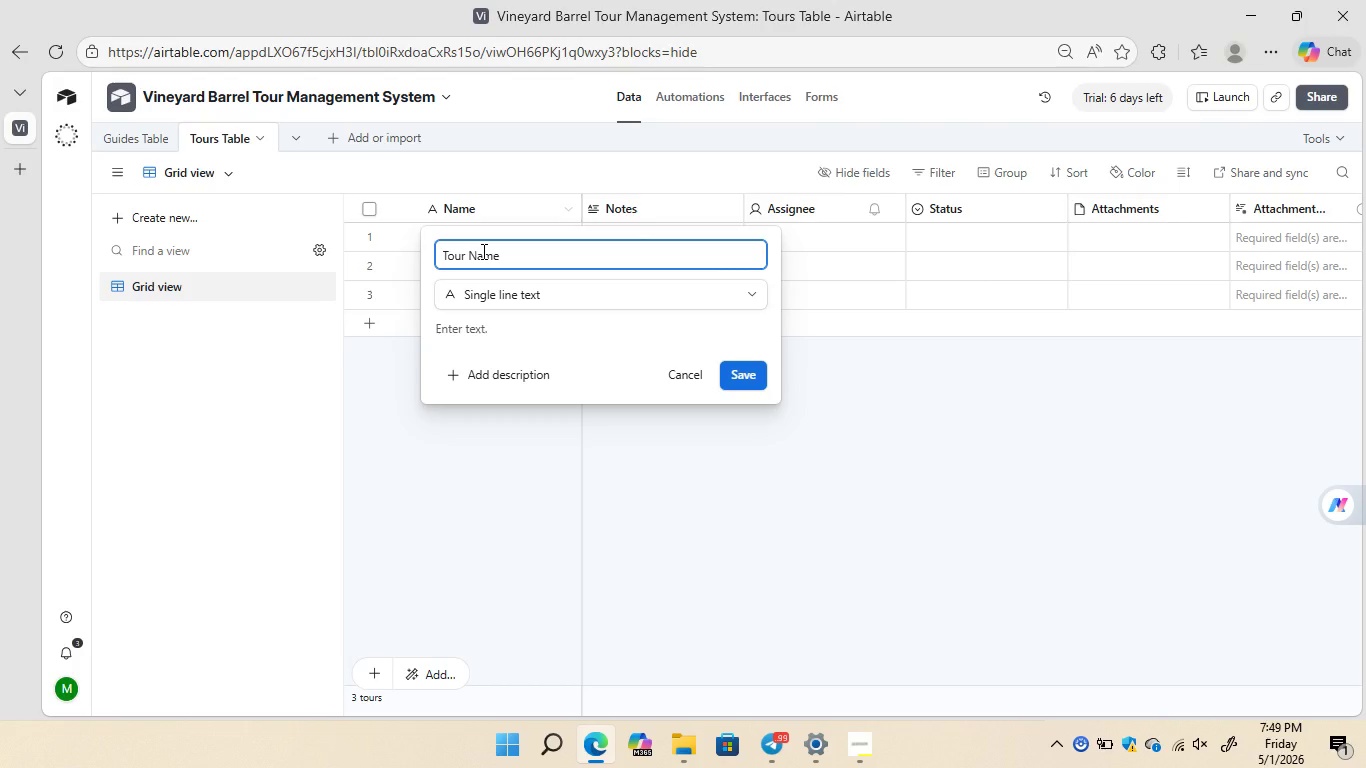 
left_click([743, 369])
 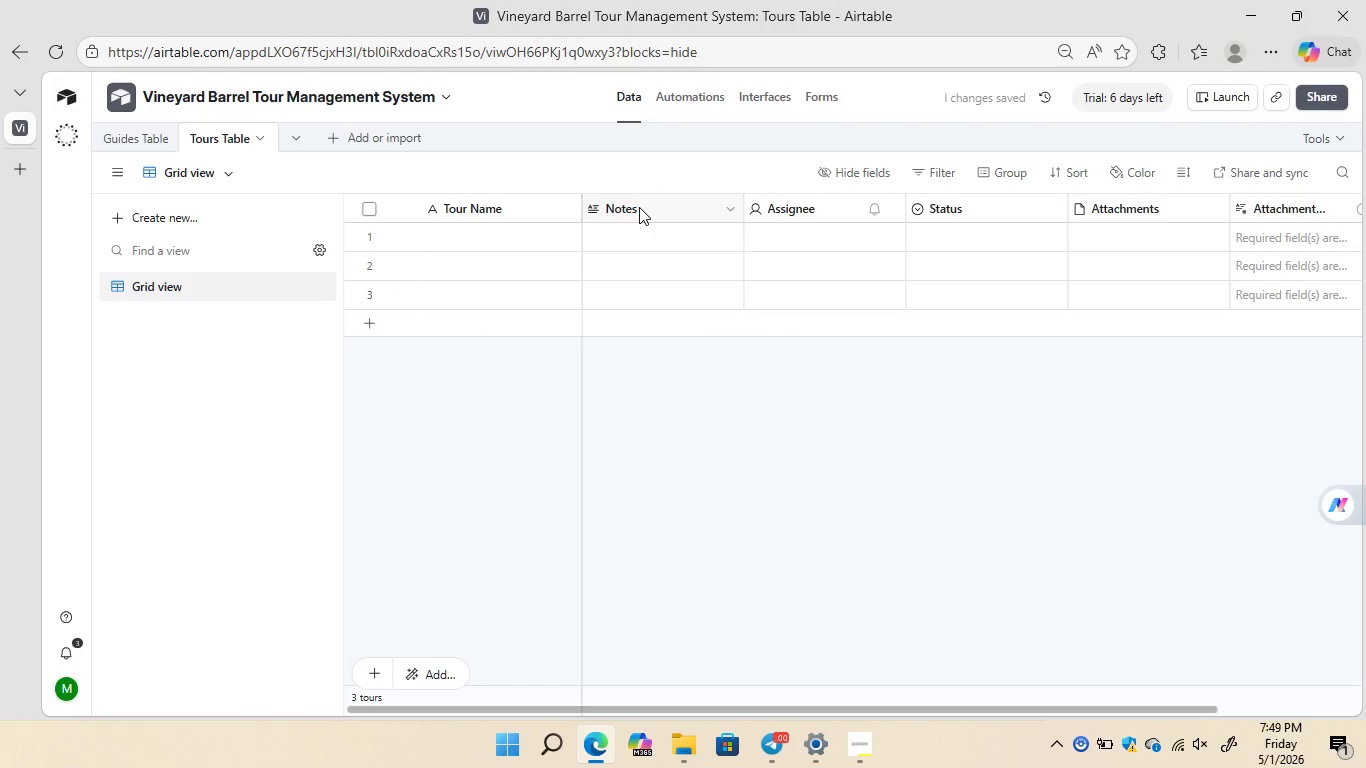 
right_click([639, 207])
 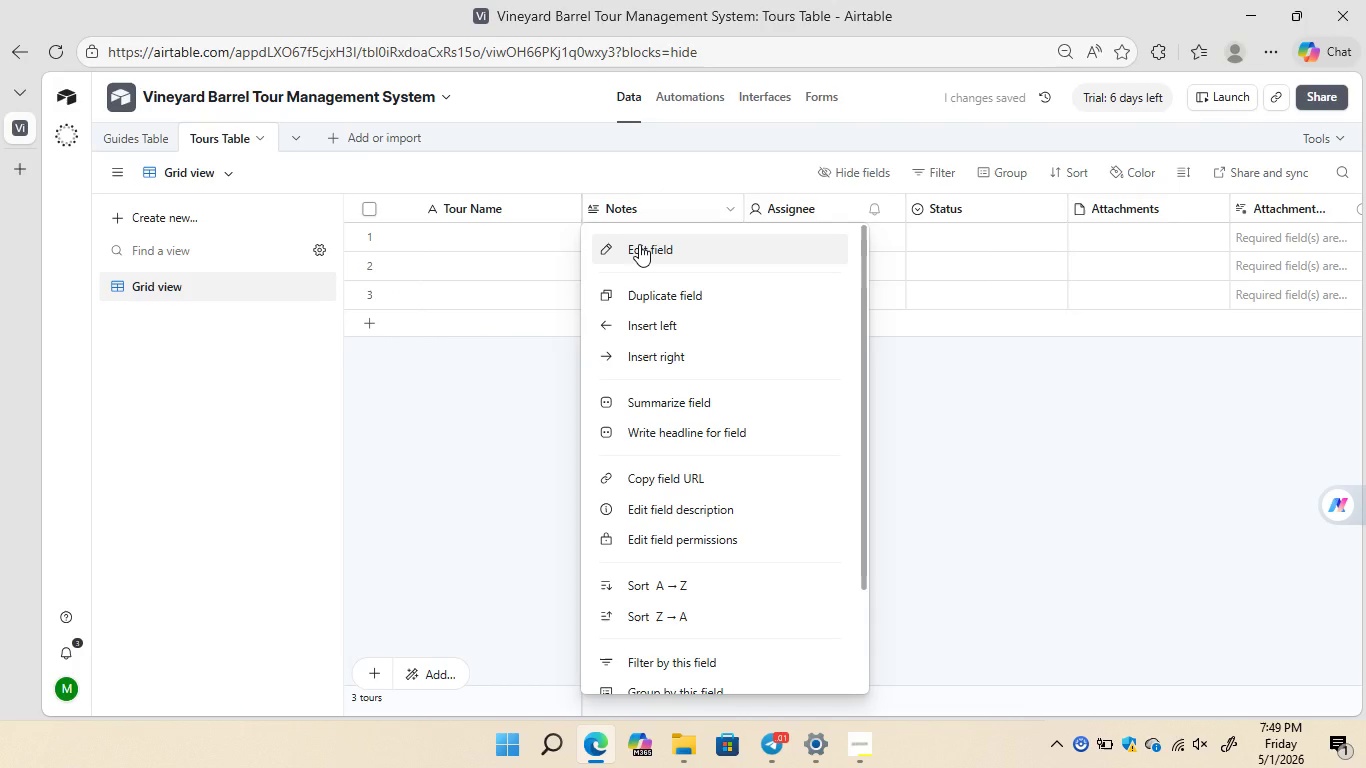 
left_click([639, 244])
 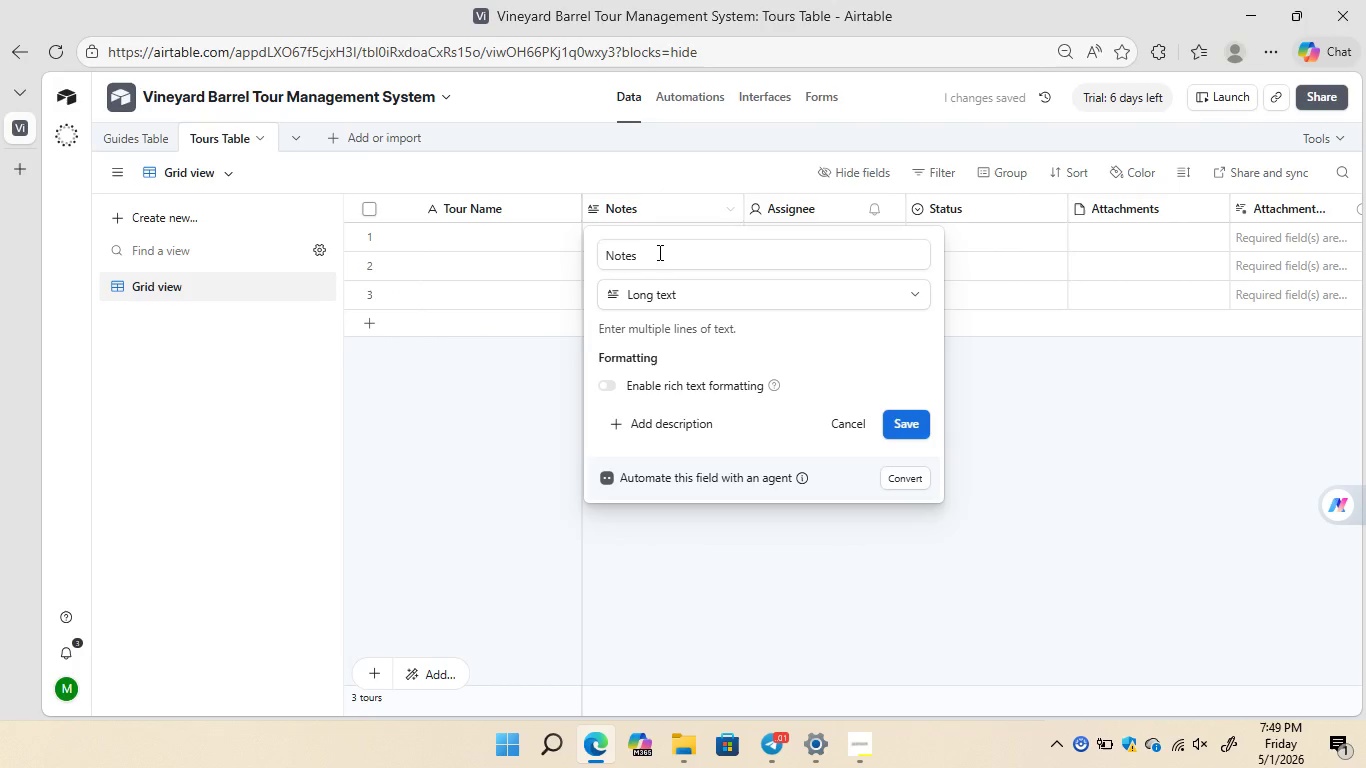 
left_click([658, 252])
 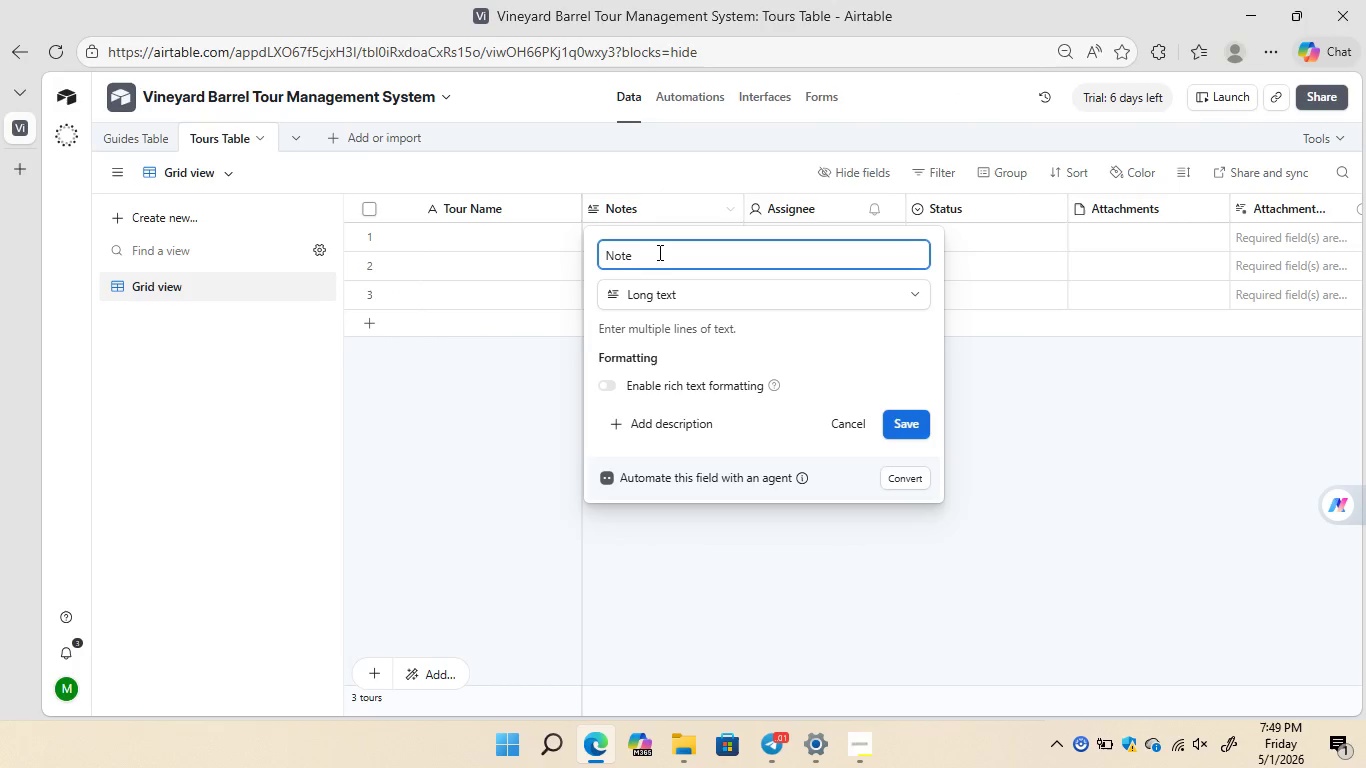 
hold_key(key=Backspace, duration=0.81)
 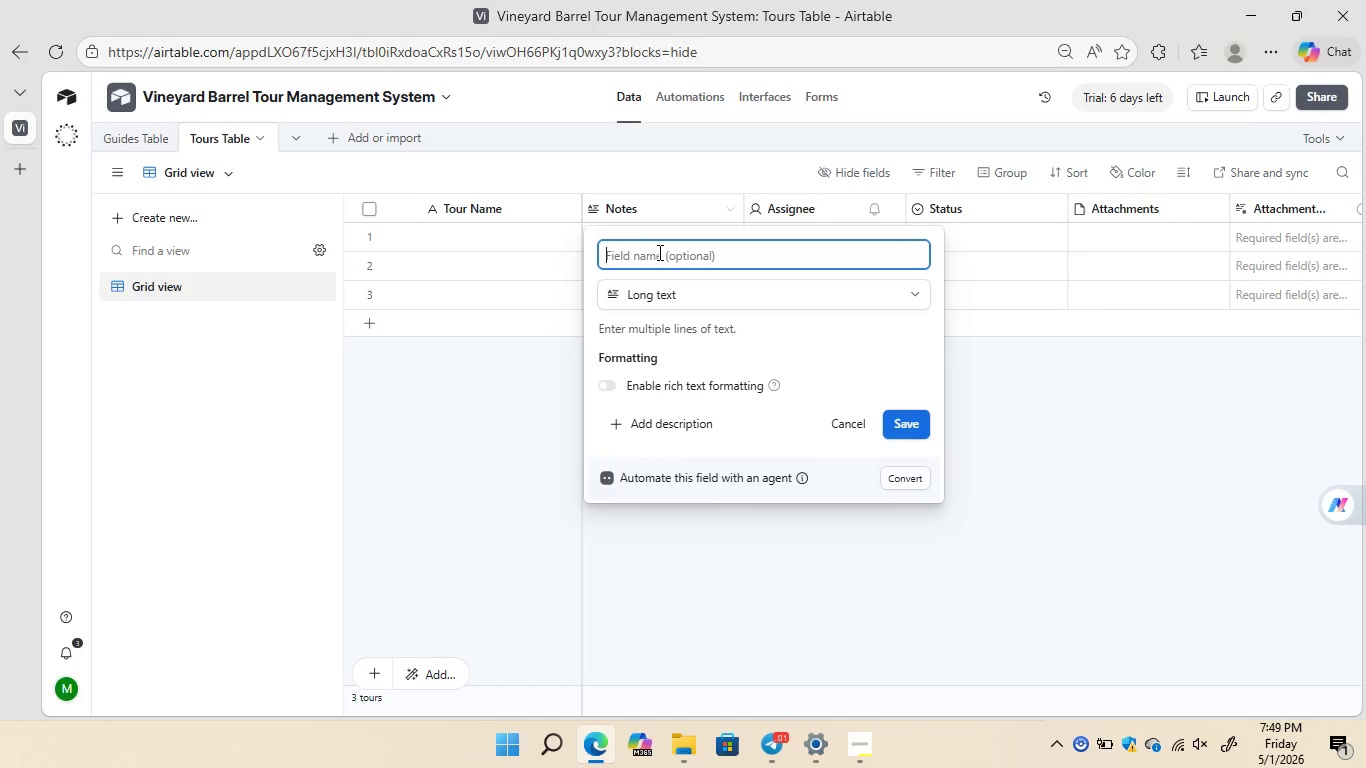 
type(Date)
 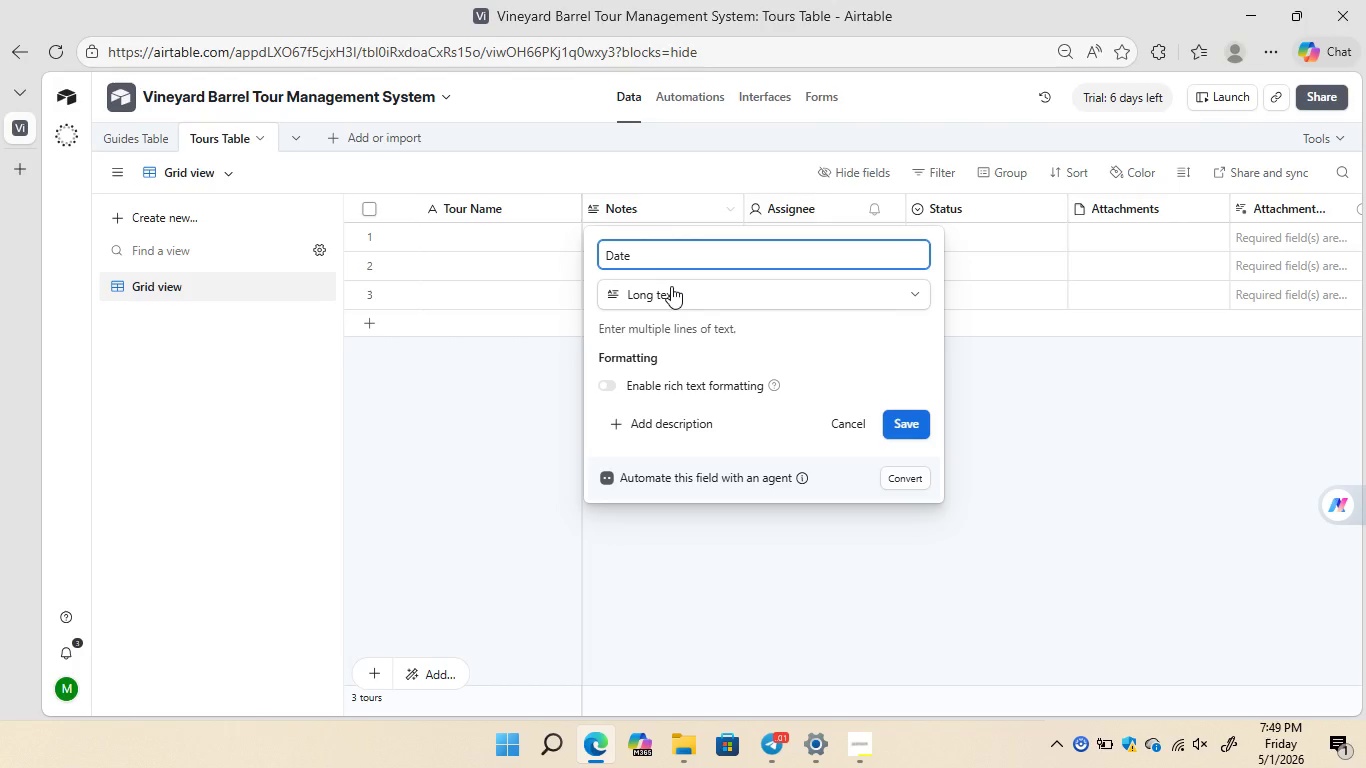 
wait(5.17)
 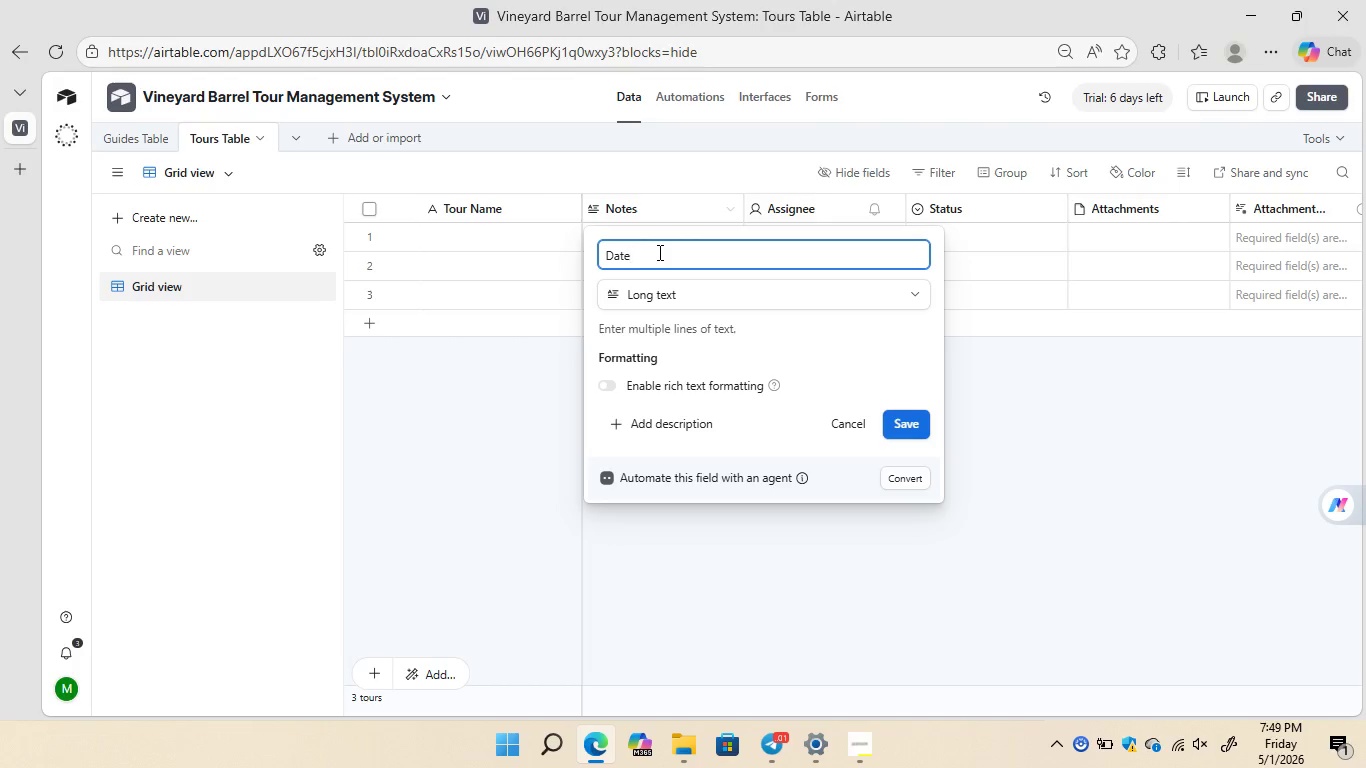 
left_click([671, 286])
 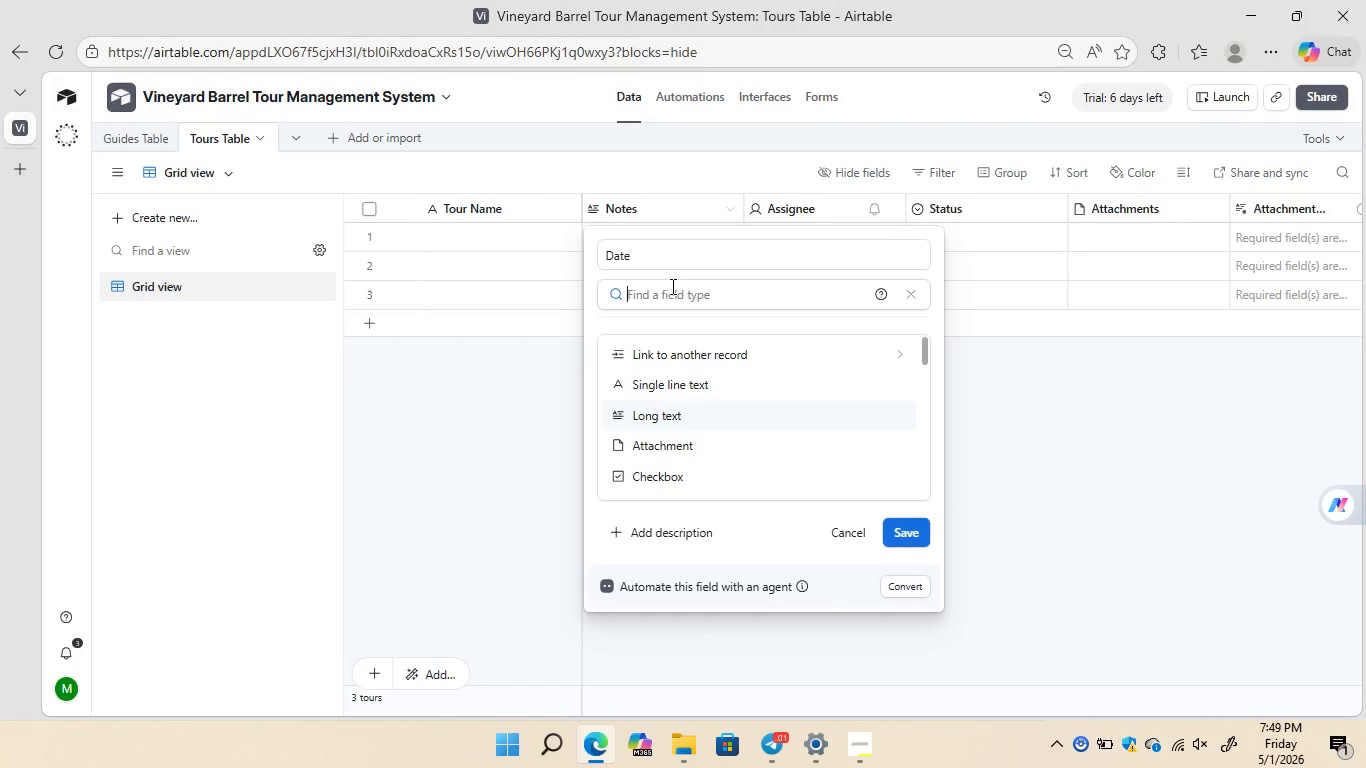 
type(date)
 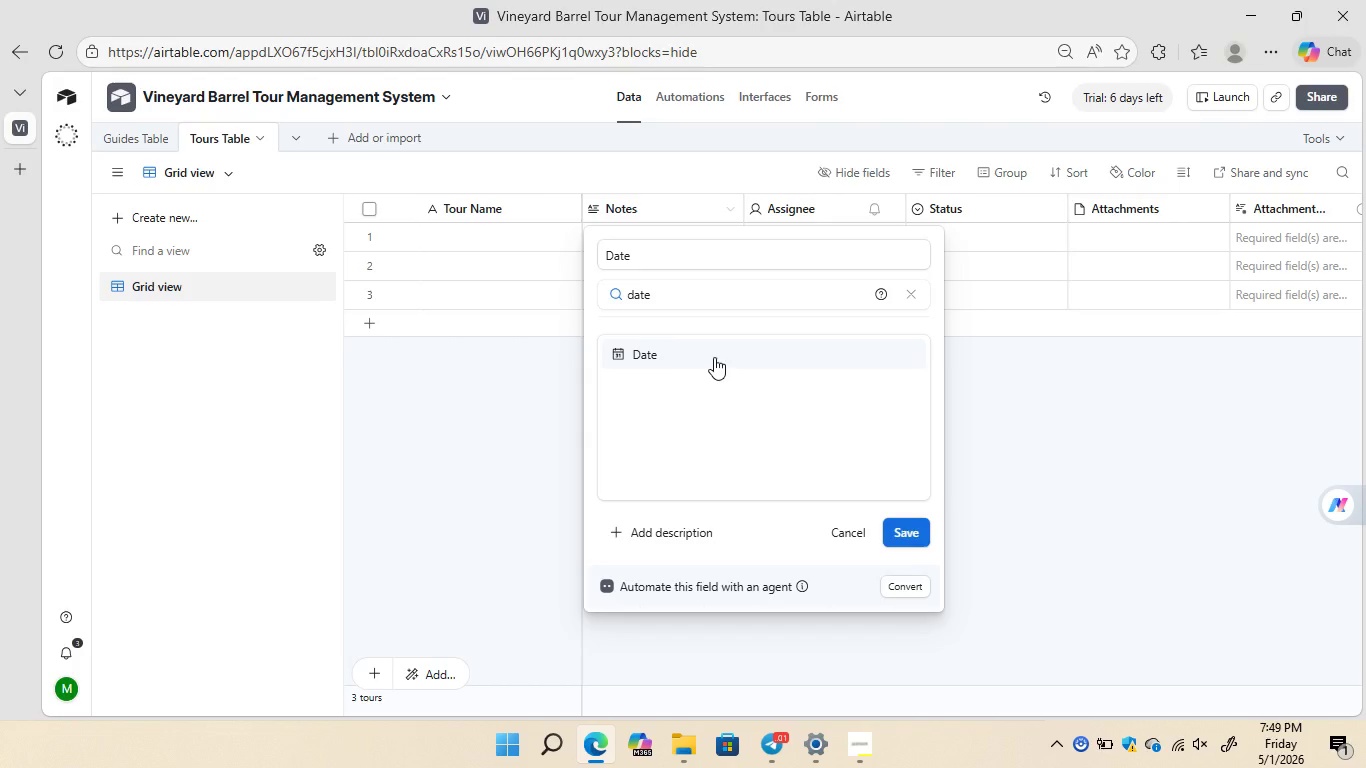 
left_click([714, 357])
 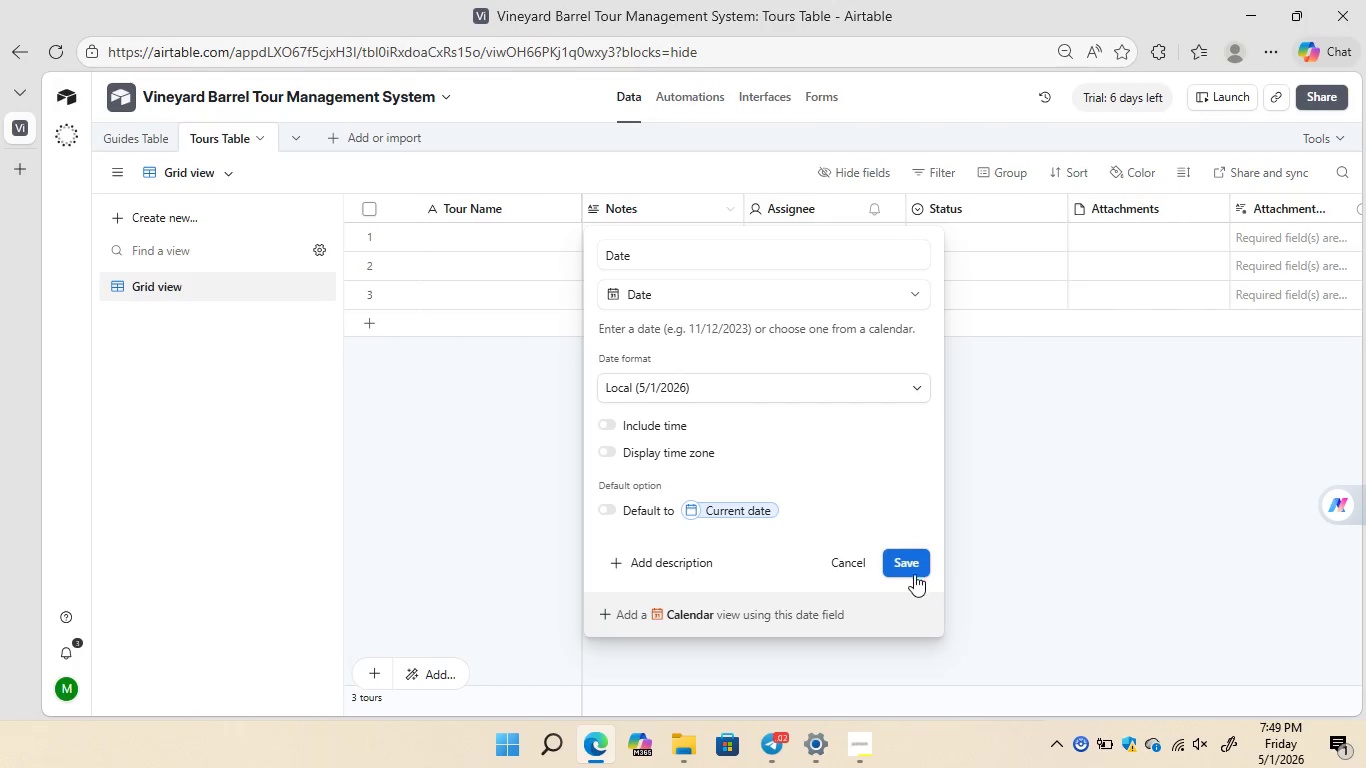 
left_click([910, 565])
 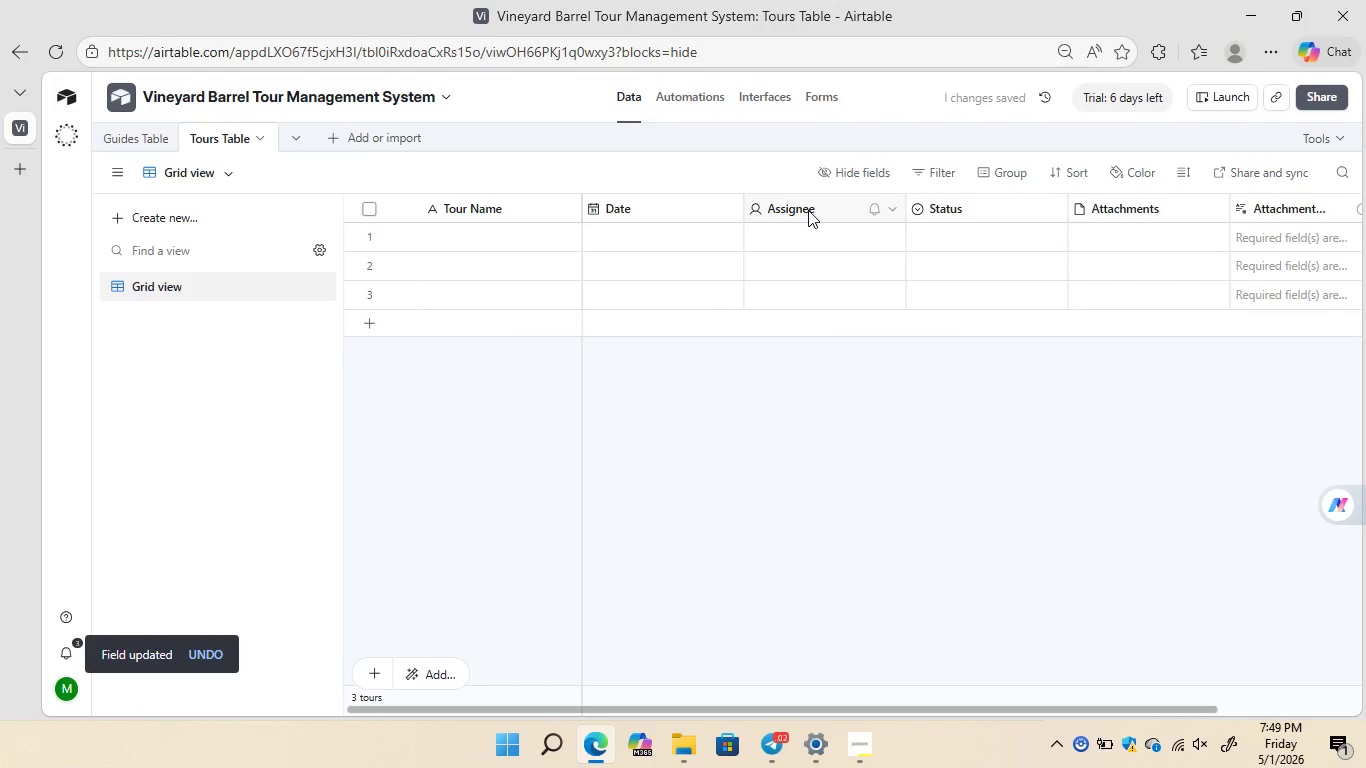 
right_click([808, 210])
 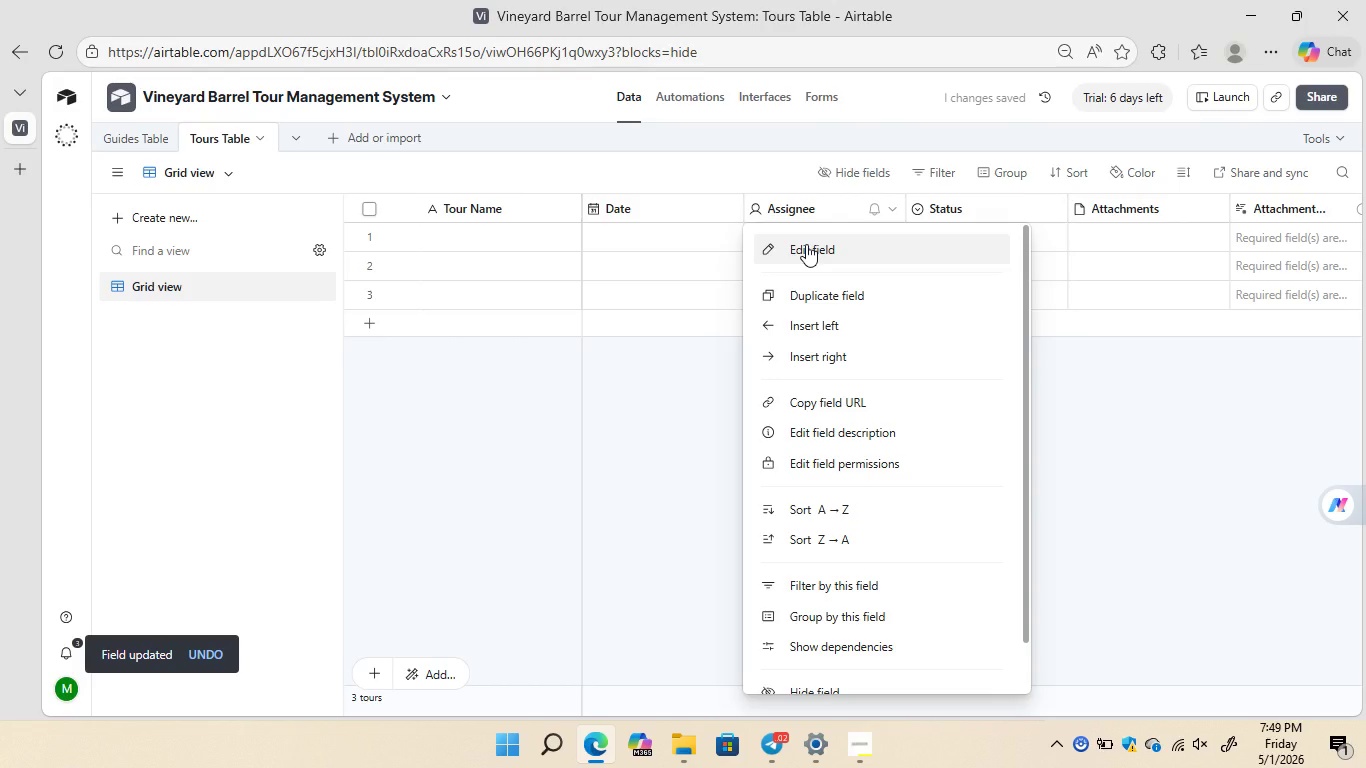 
left_click([806, 244])
 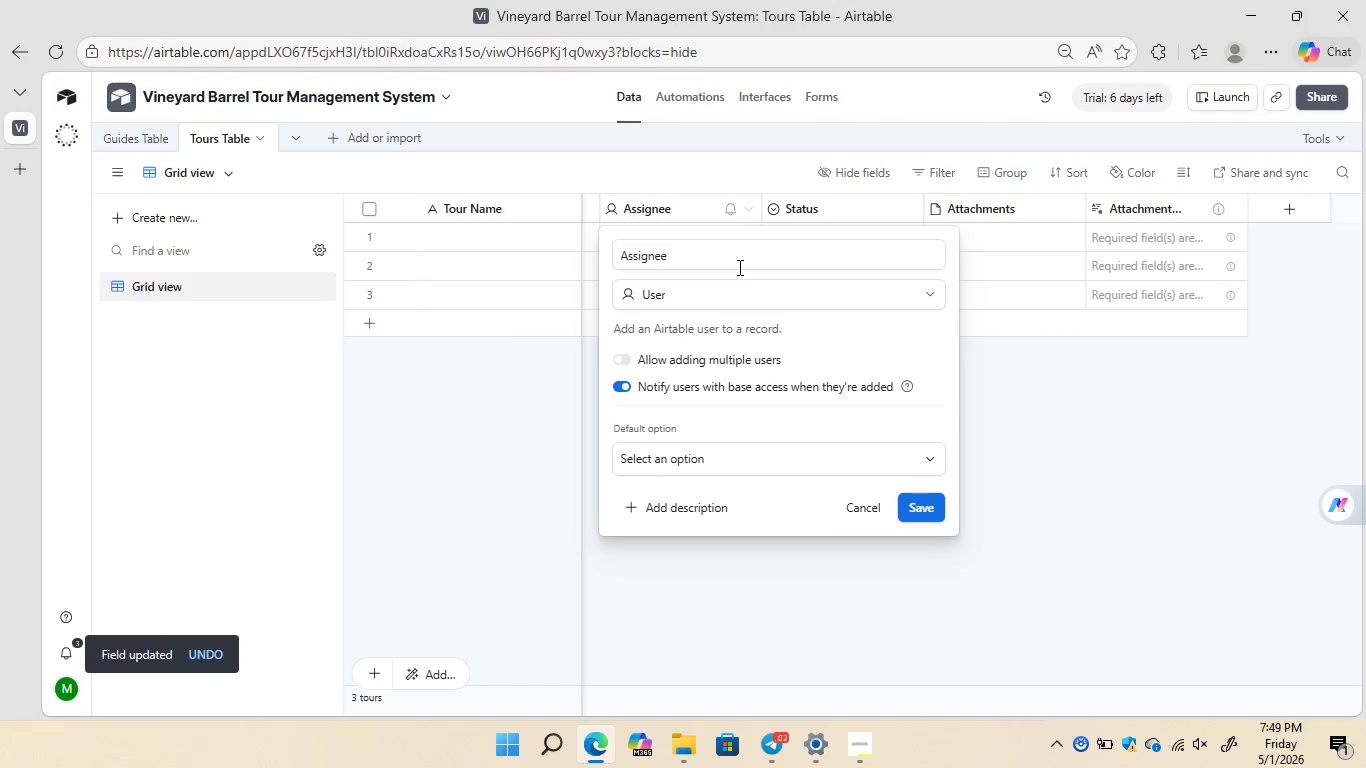 
left_click([738, 267])
 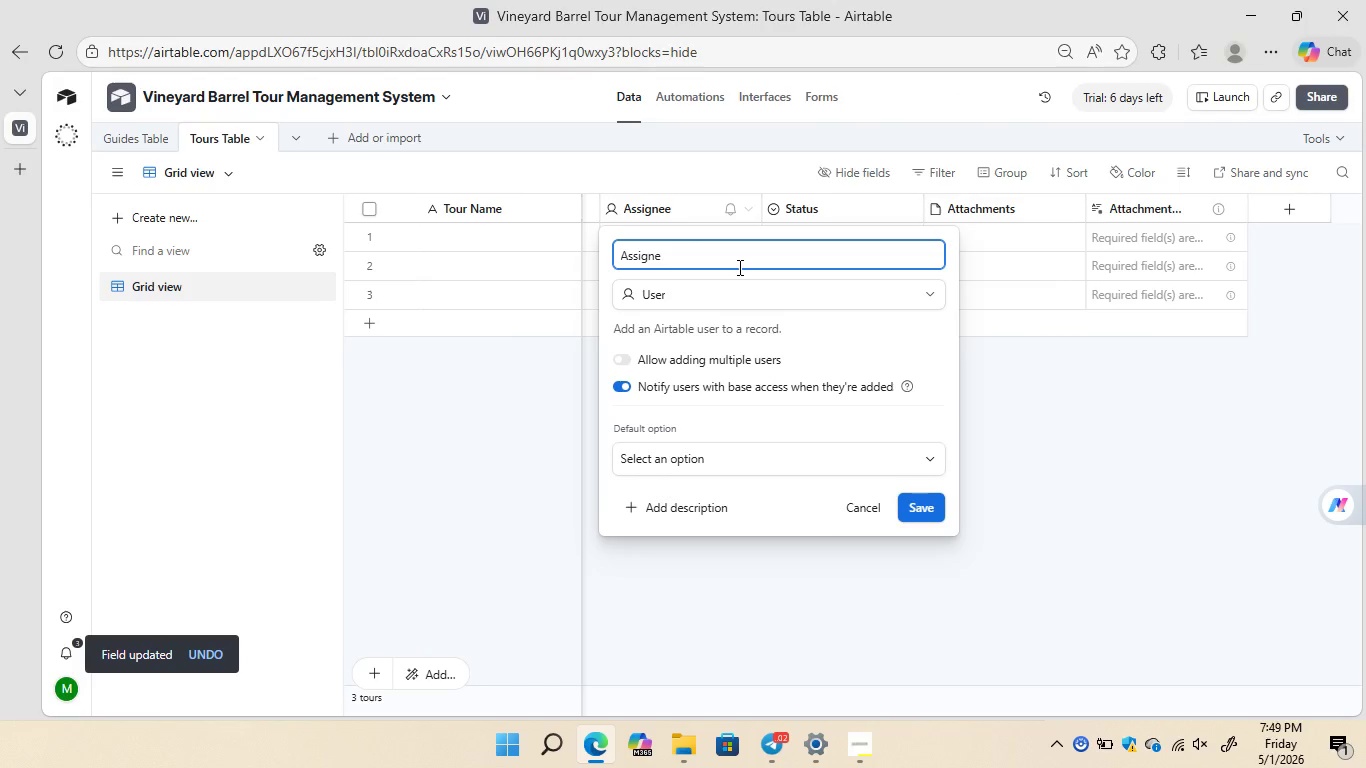 
hold_key(key=Backspace, duration=0.84)
 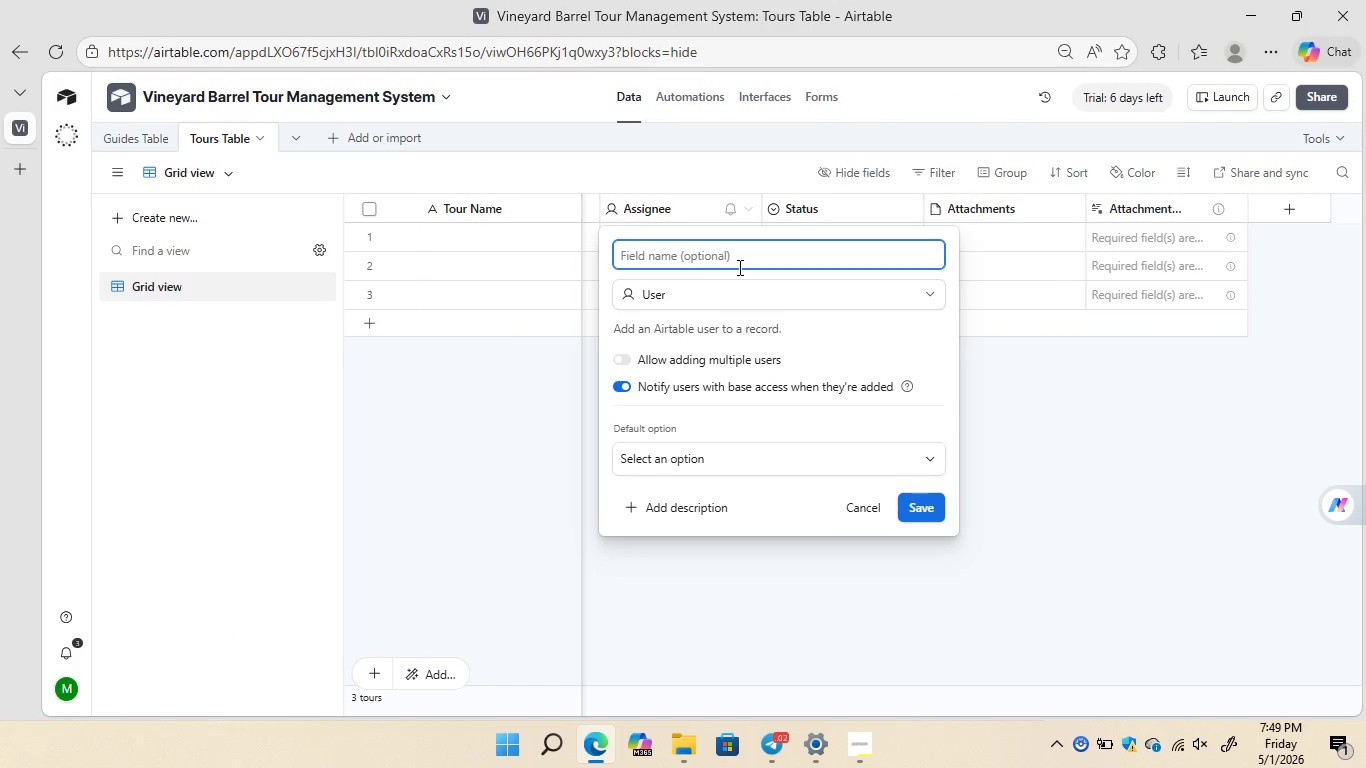 
type(Start Table)
key(Backspace)
key(Backspace)
key(Backspace)
key(Backspace)
key(Backspace)
type(Time)
 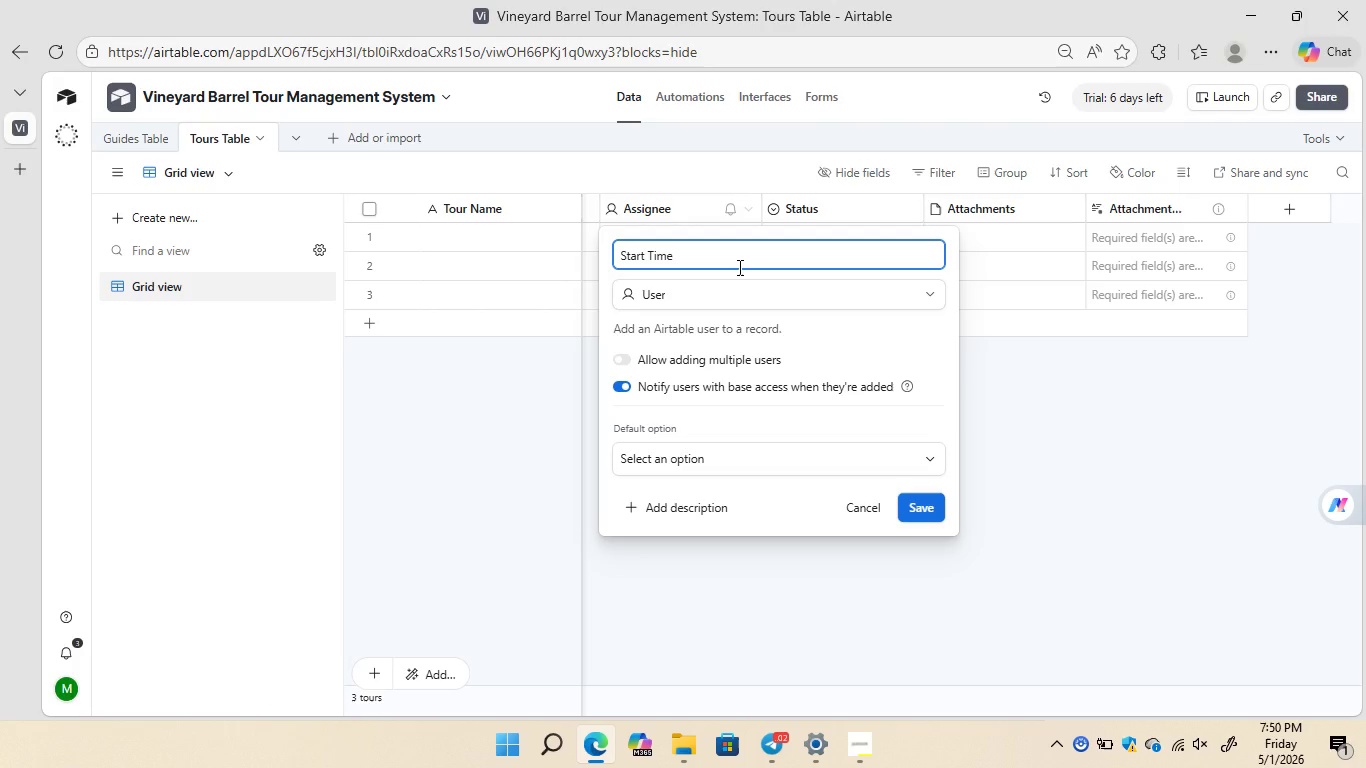 
left_click([705, 296])
 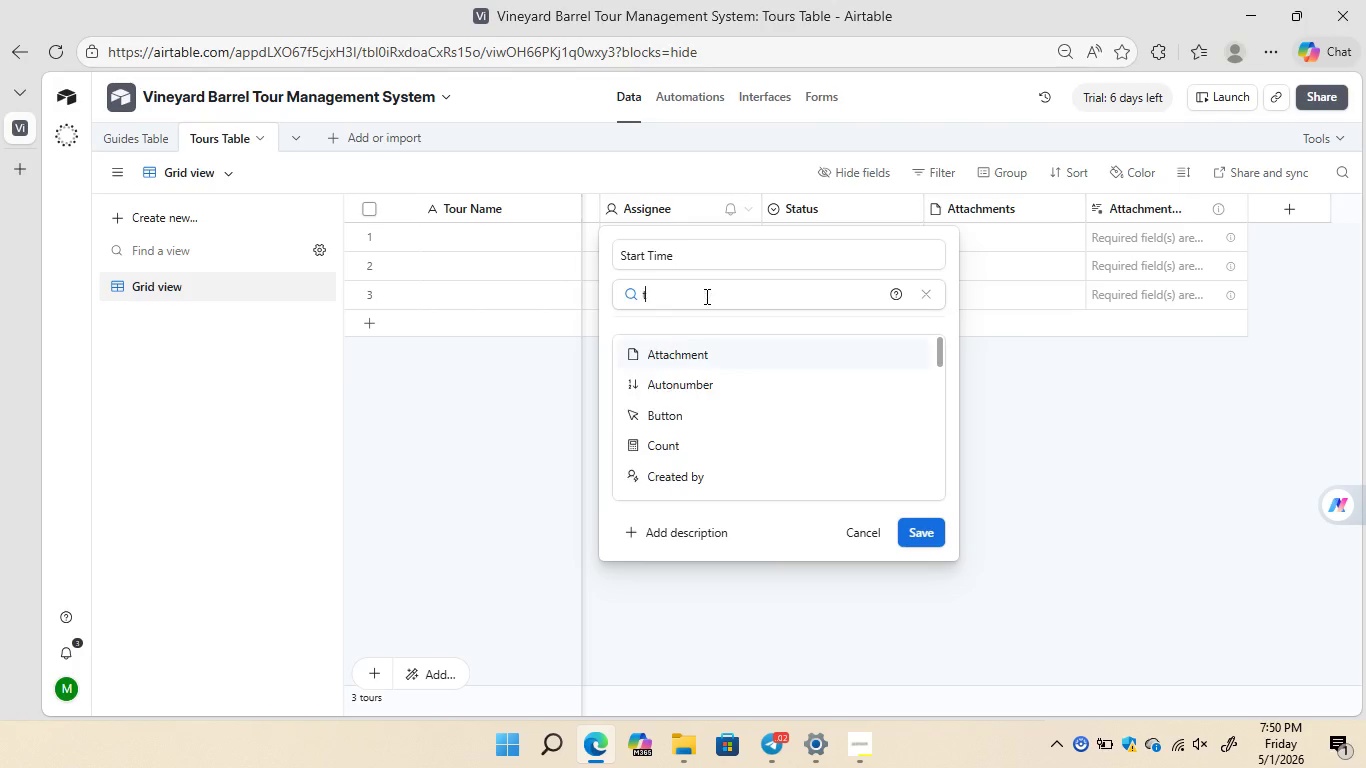 
type(time)
 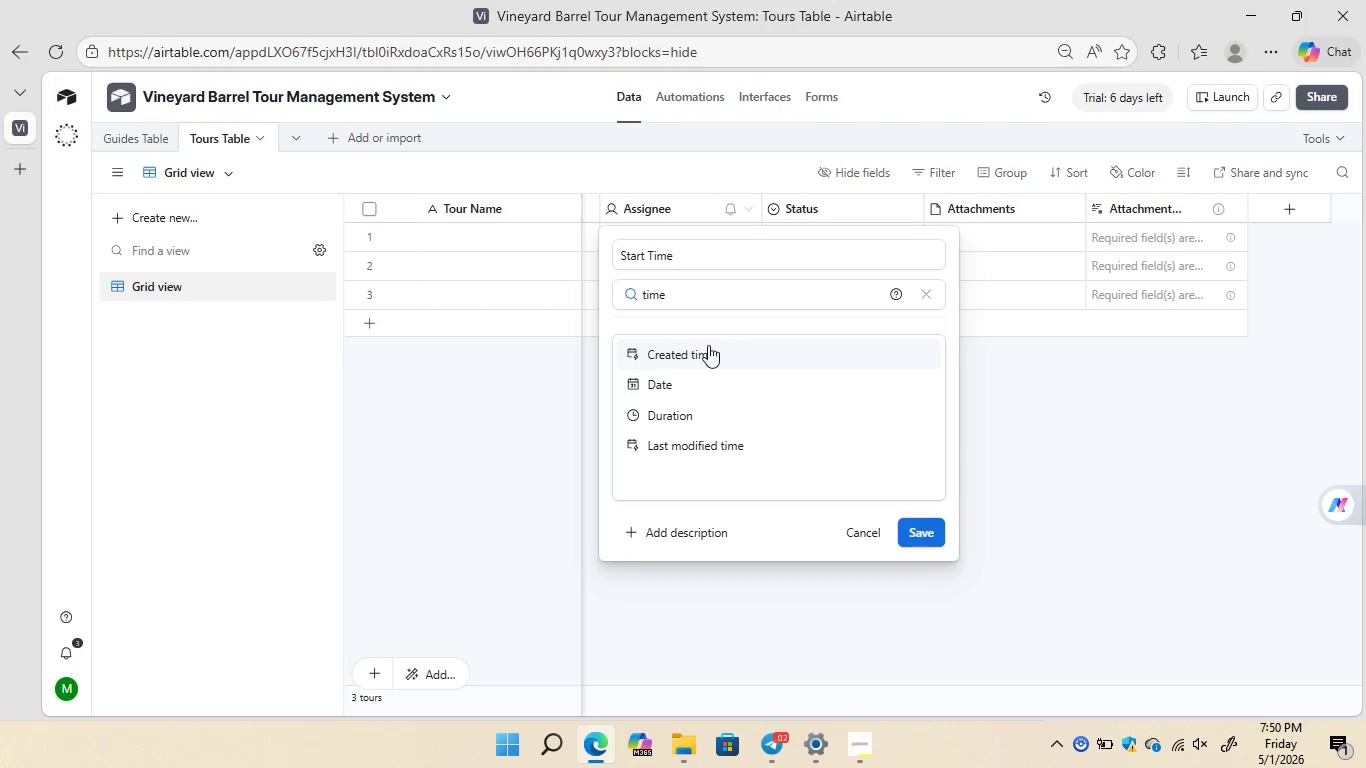 
left_click([706, 355])
 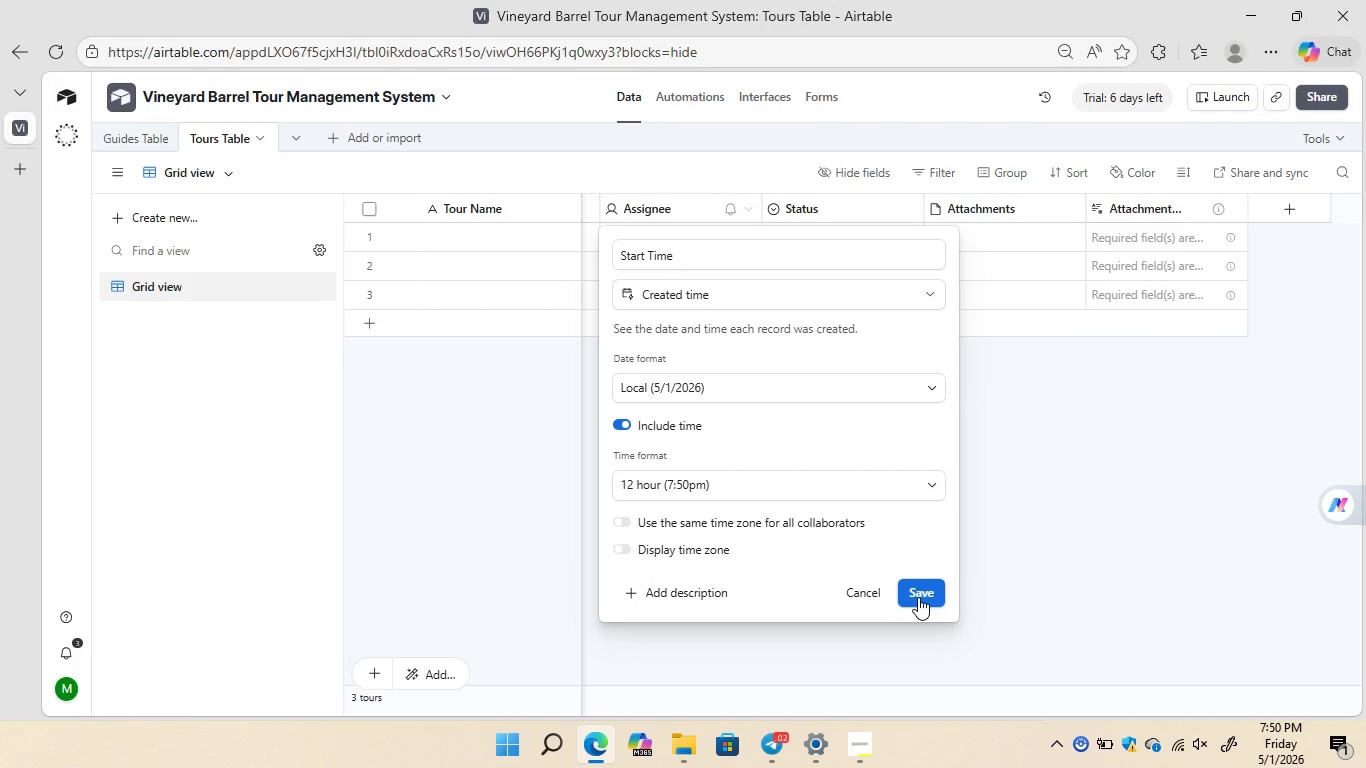 
left_click([918, 597])
 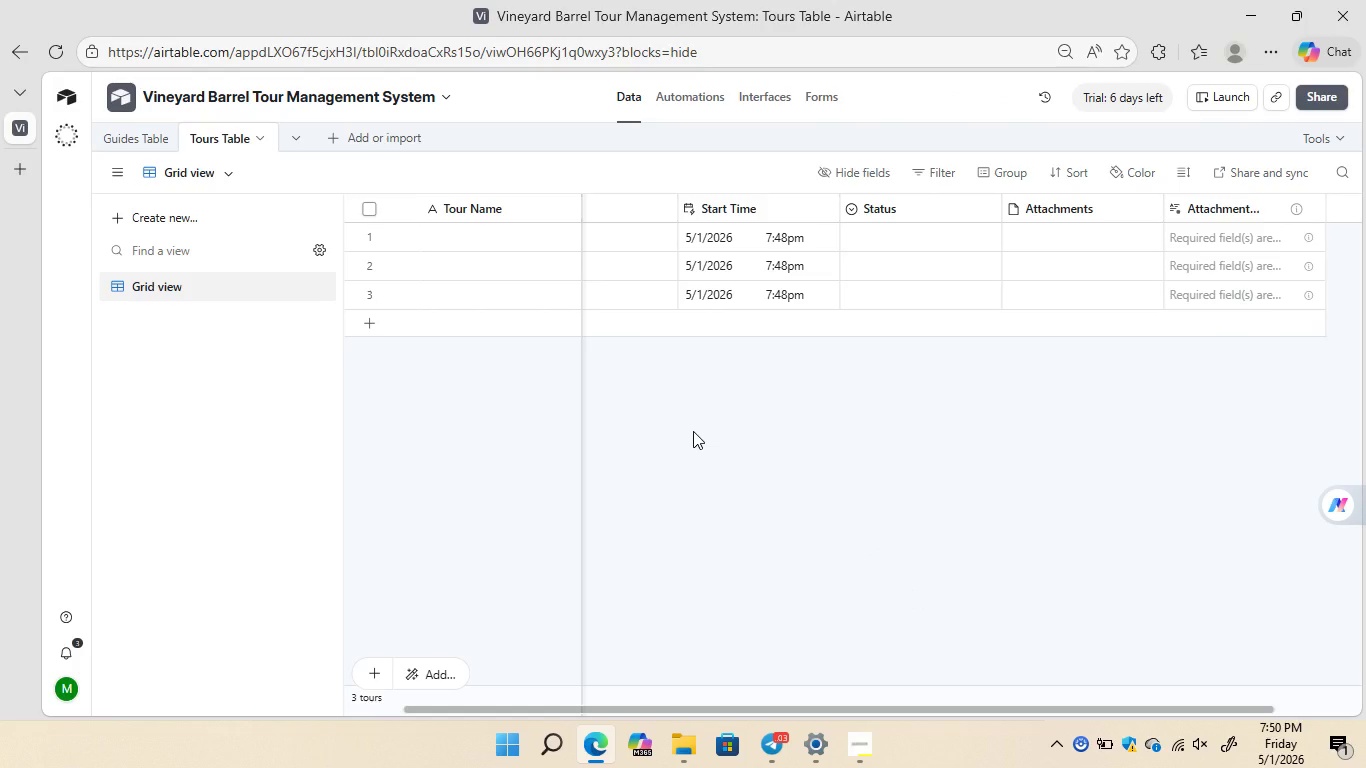 
wait(24.19)
 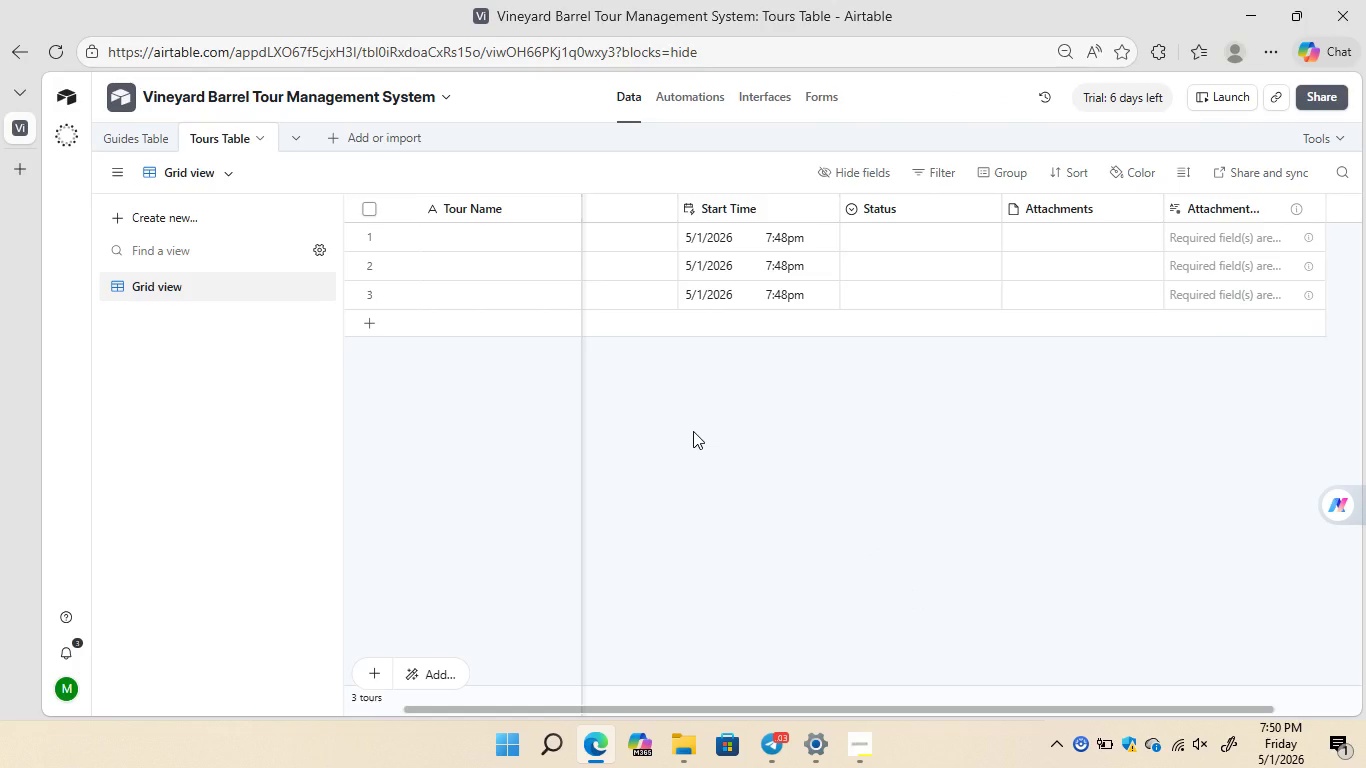 
right_click([736, 205])
 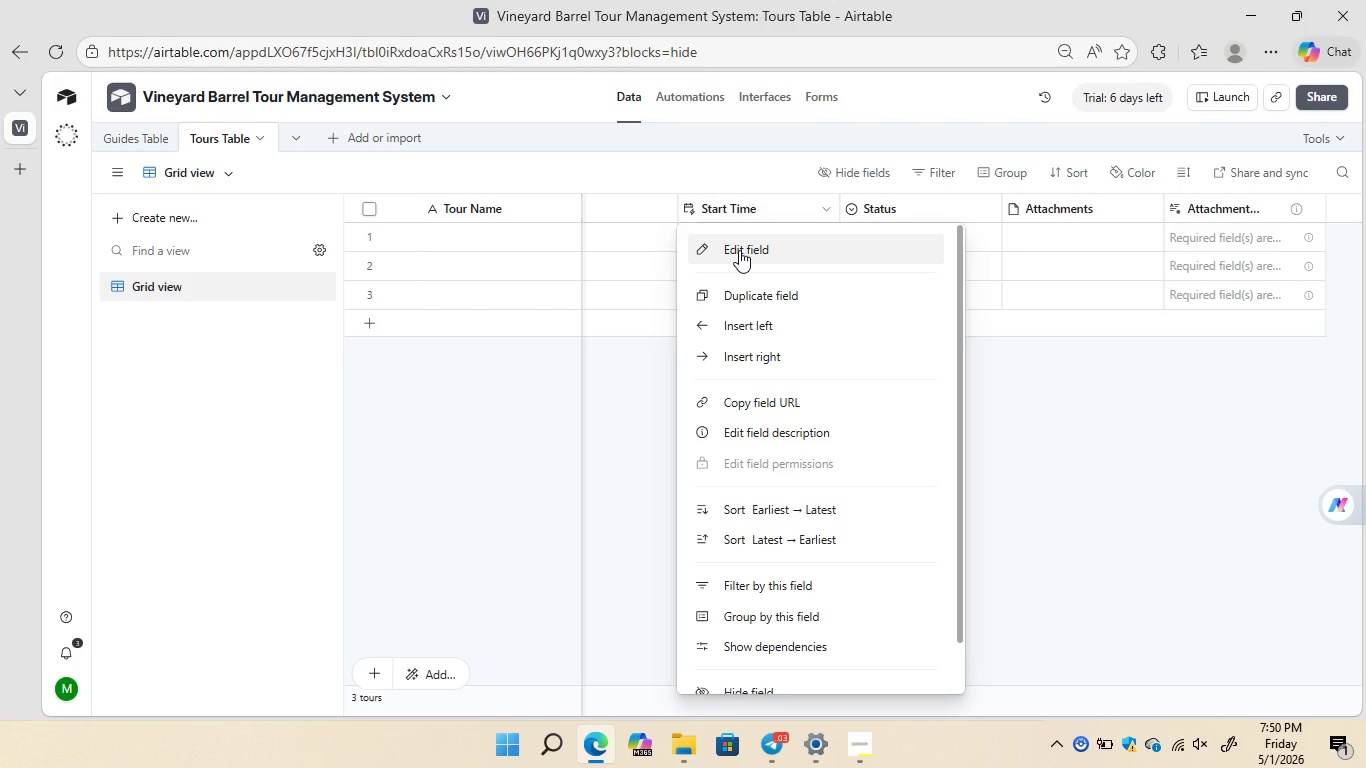 
left_click([739, 250])
 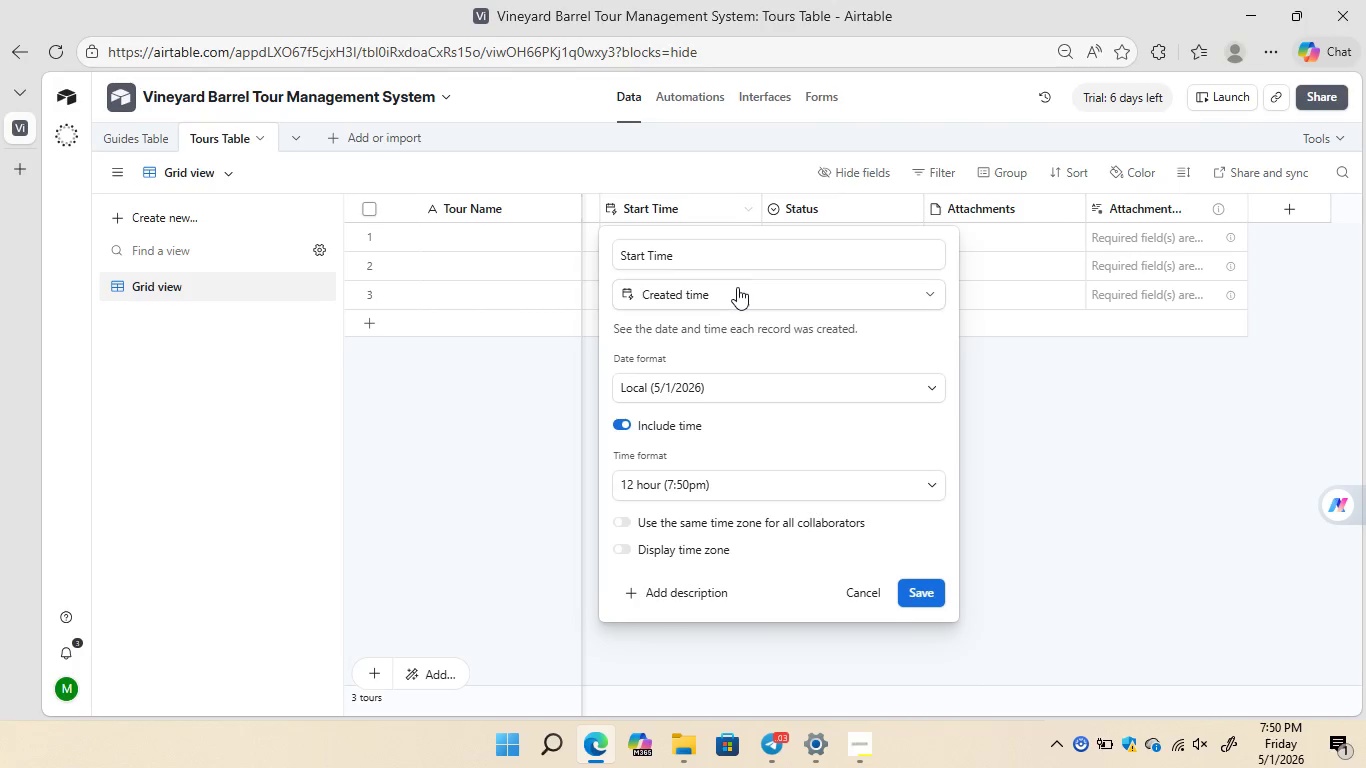 
left_click([737, 287])
 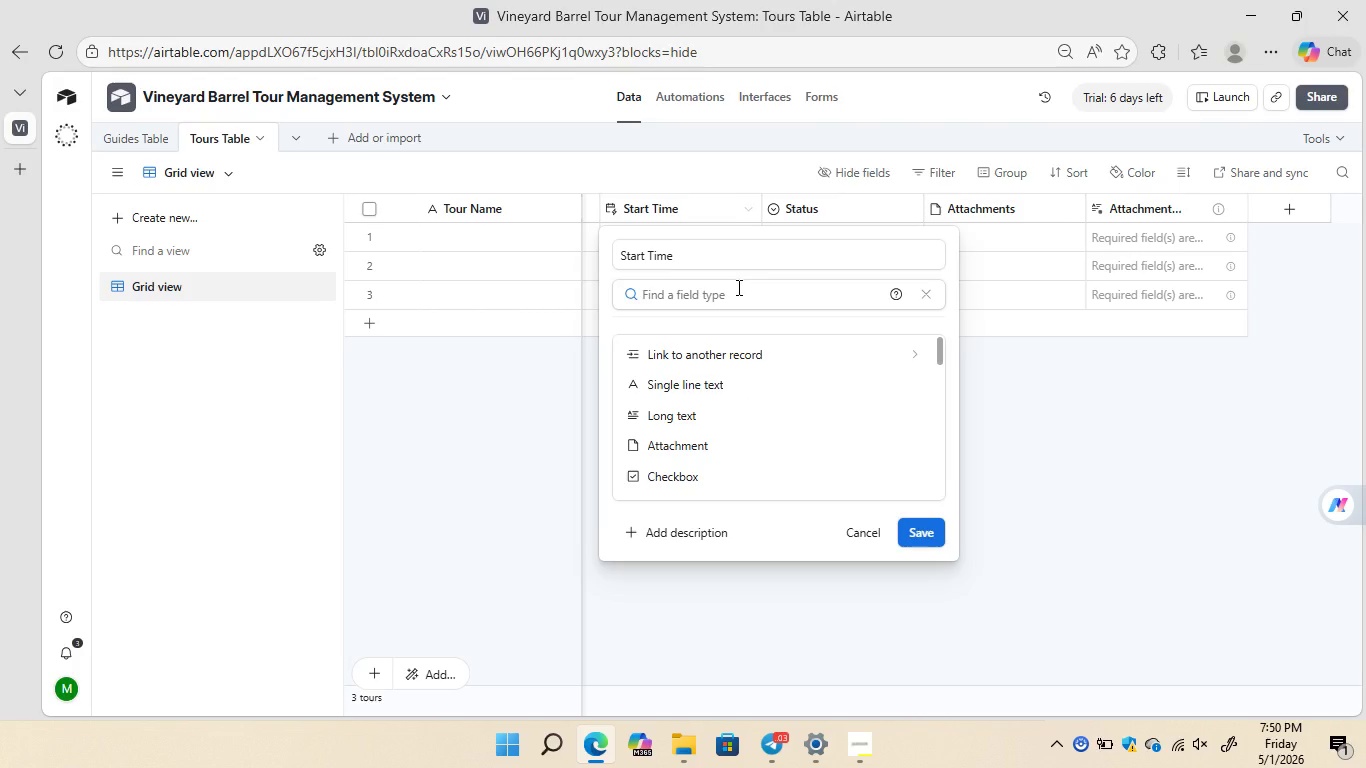 
type(time)
 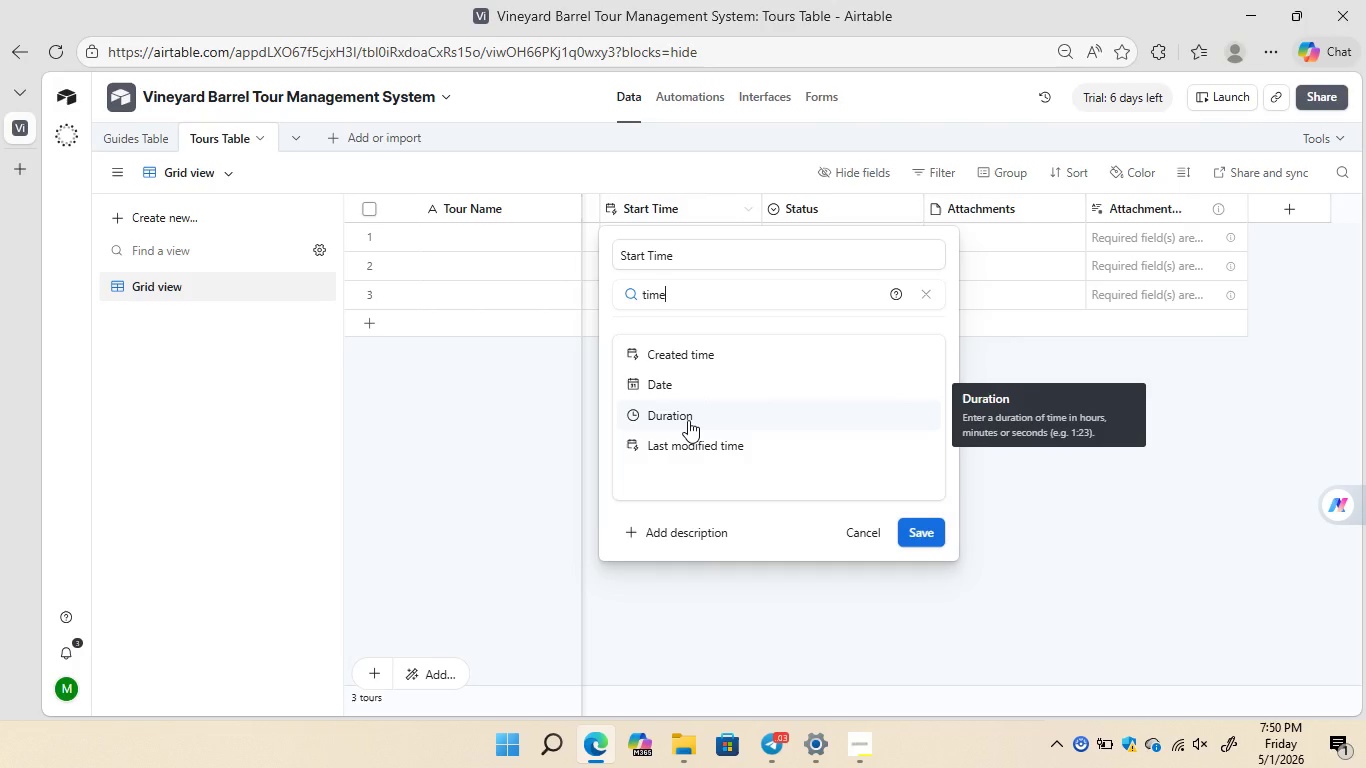 
wait(7.0)
 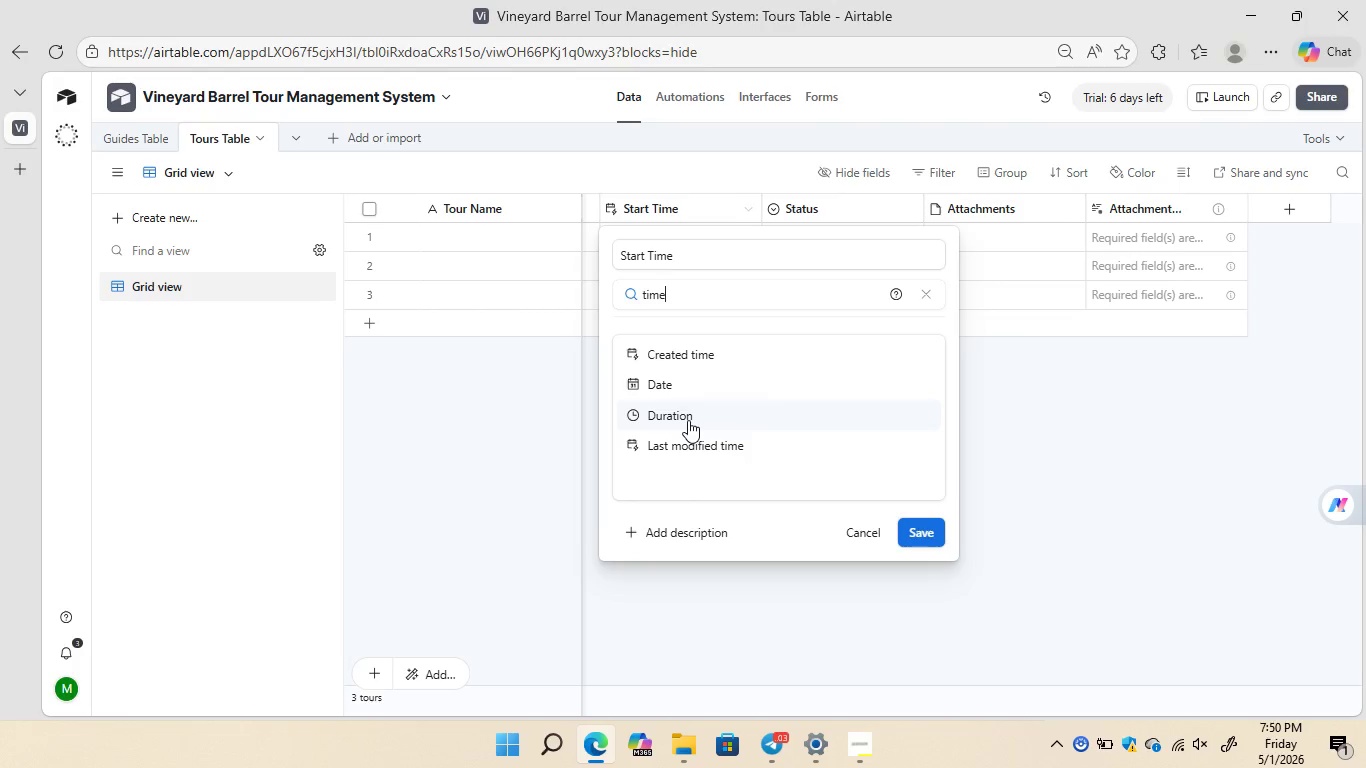 
left_click([688, 420])
 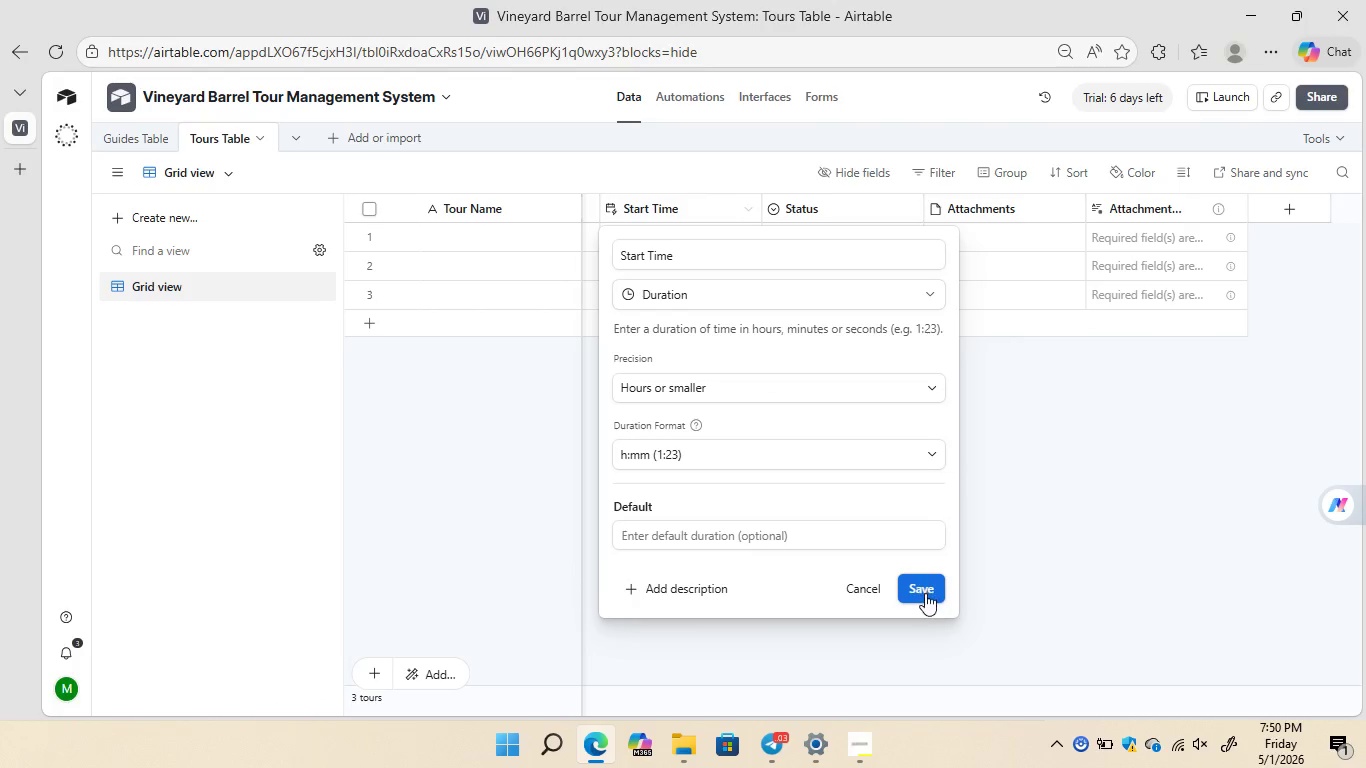 
left_click([925, 593])
 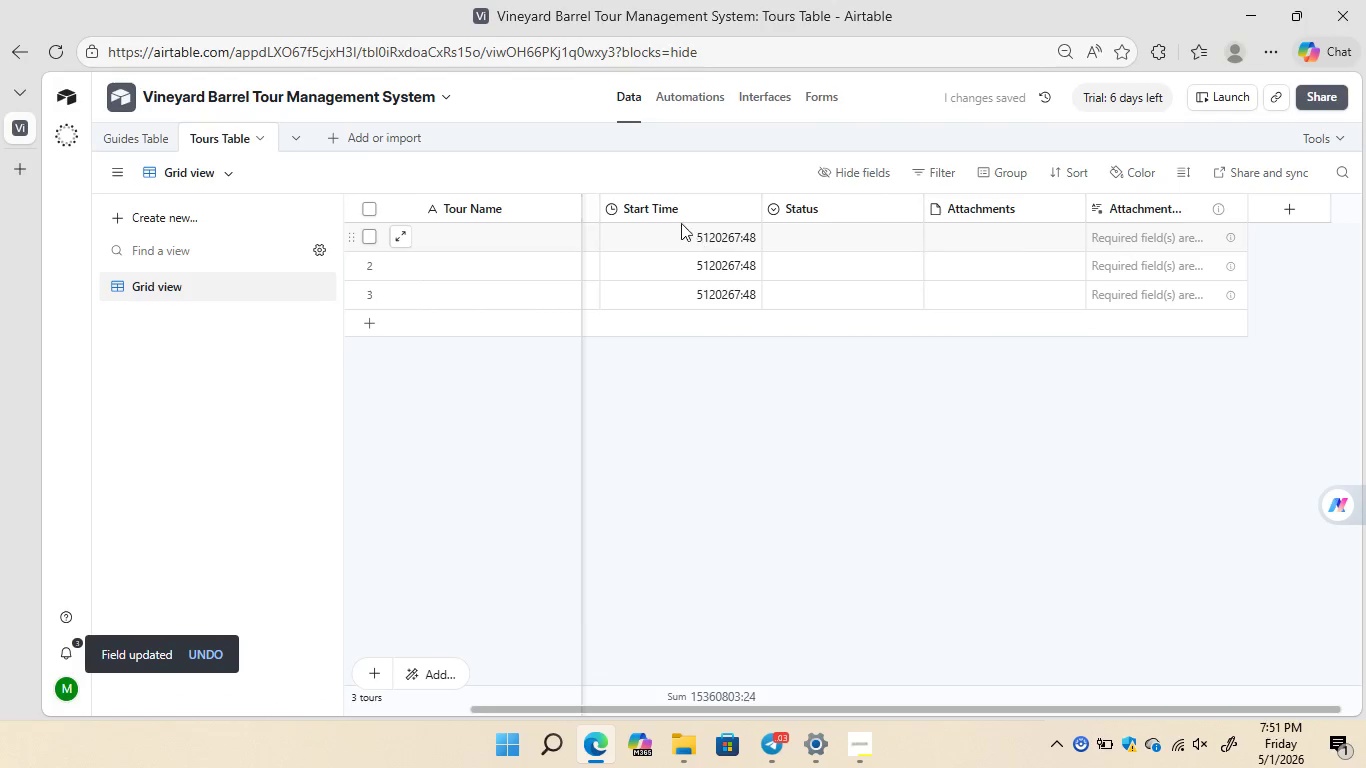 
right_click([662, 203])
 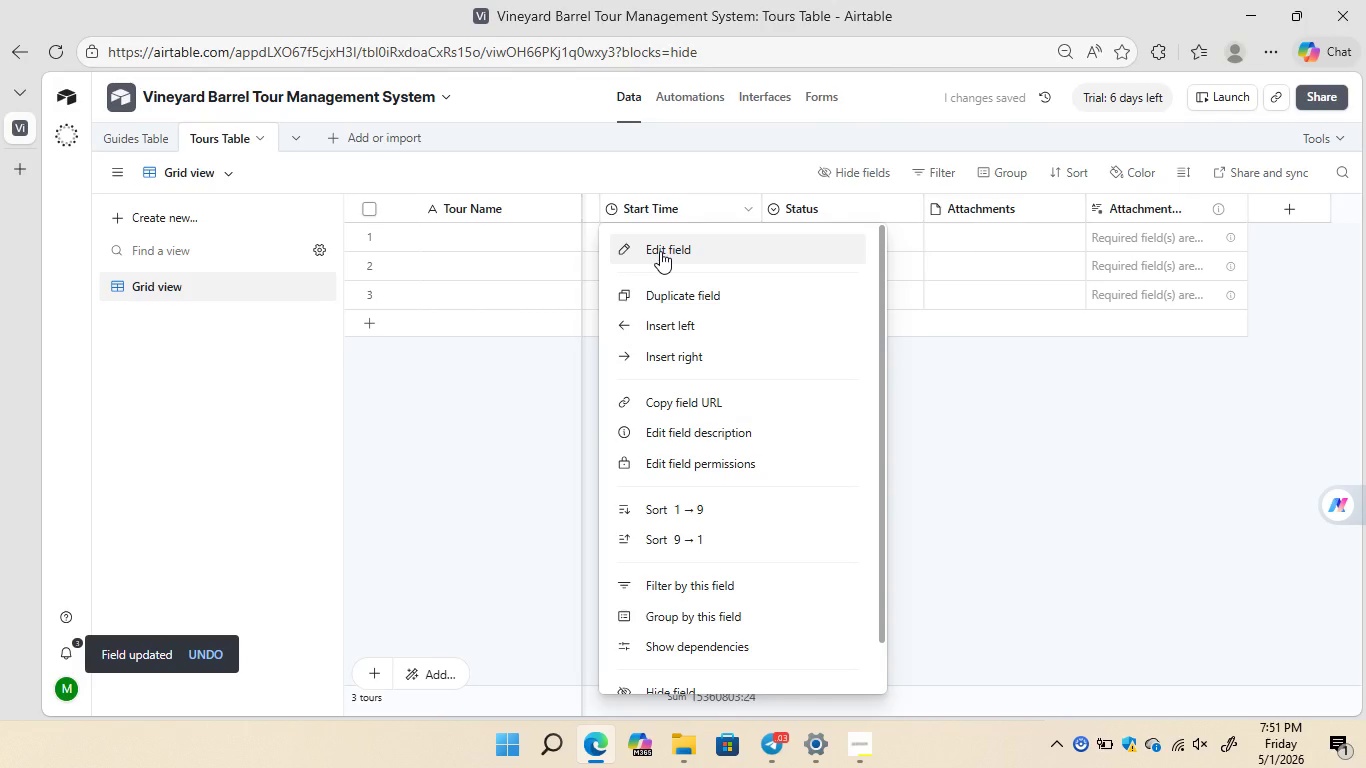 
left_click([660, 251])
 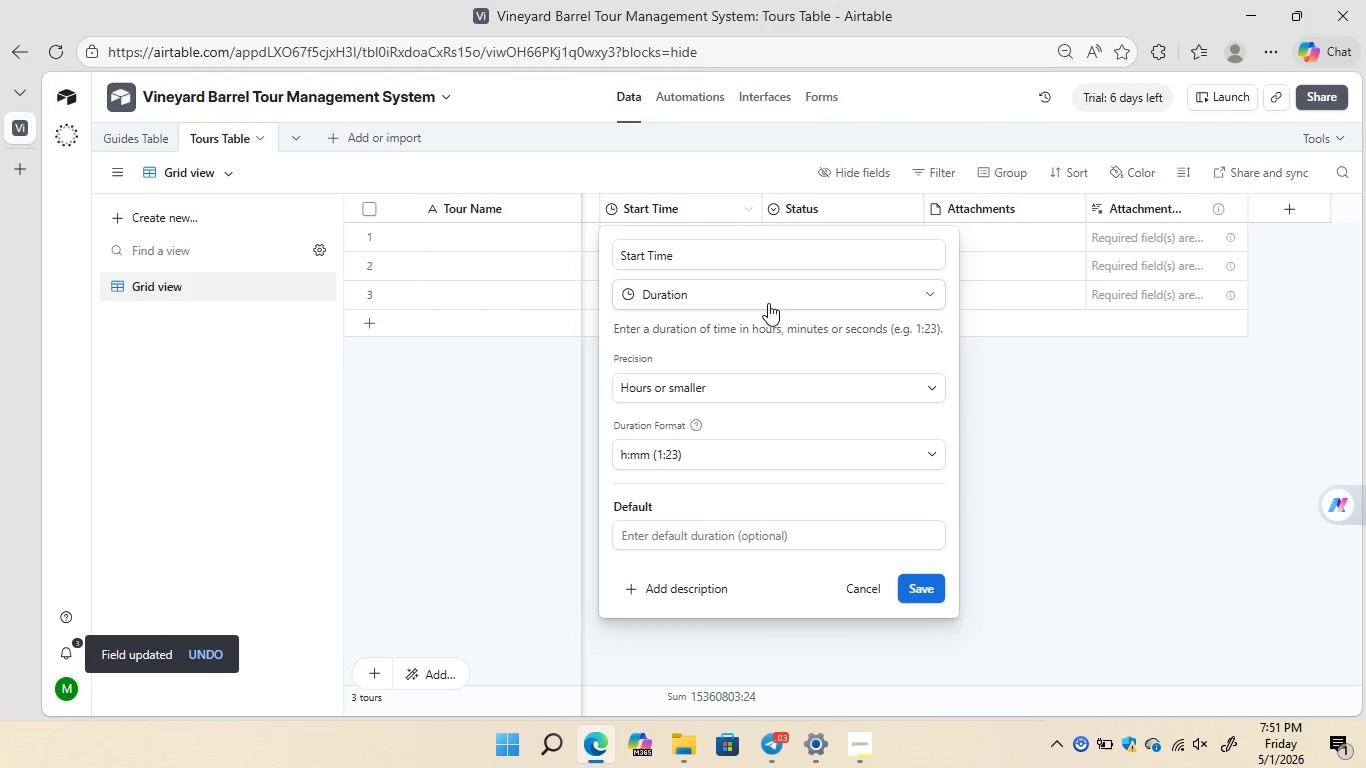 
left_click([768, 303])
 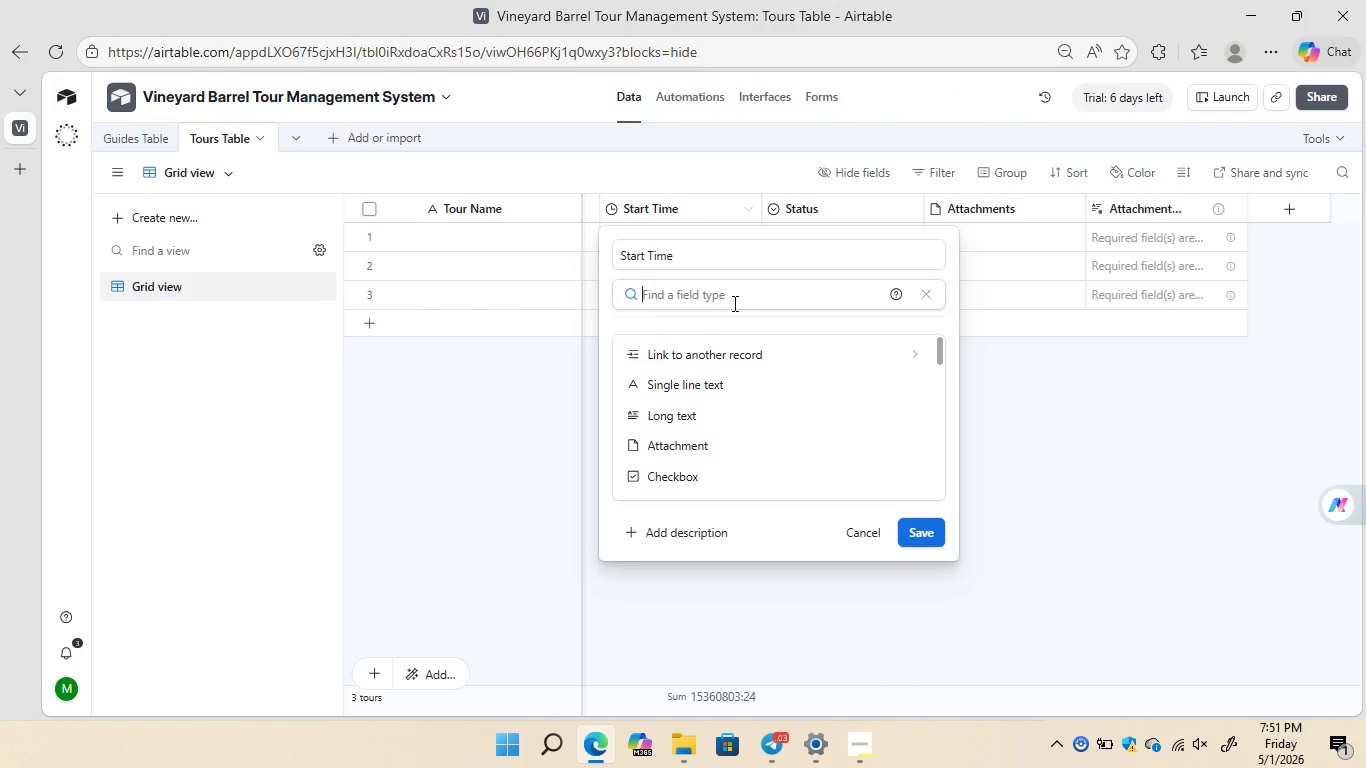 
type(time)
 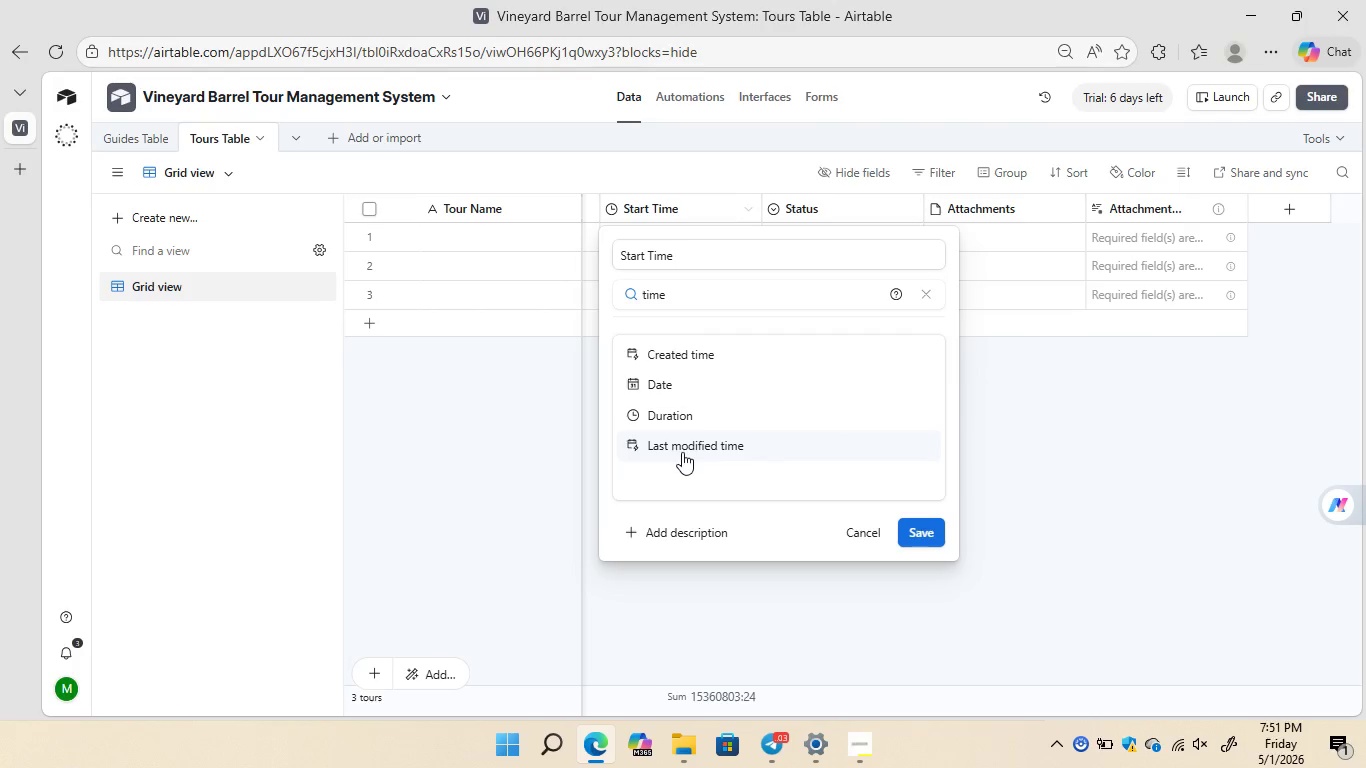 
wait(6.59)
 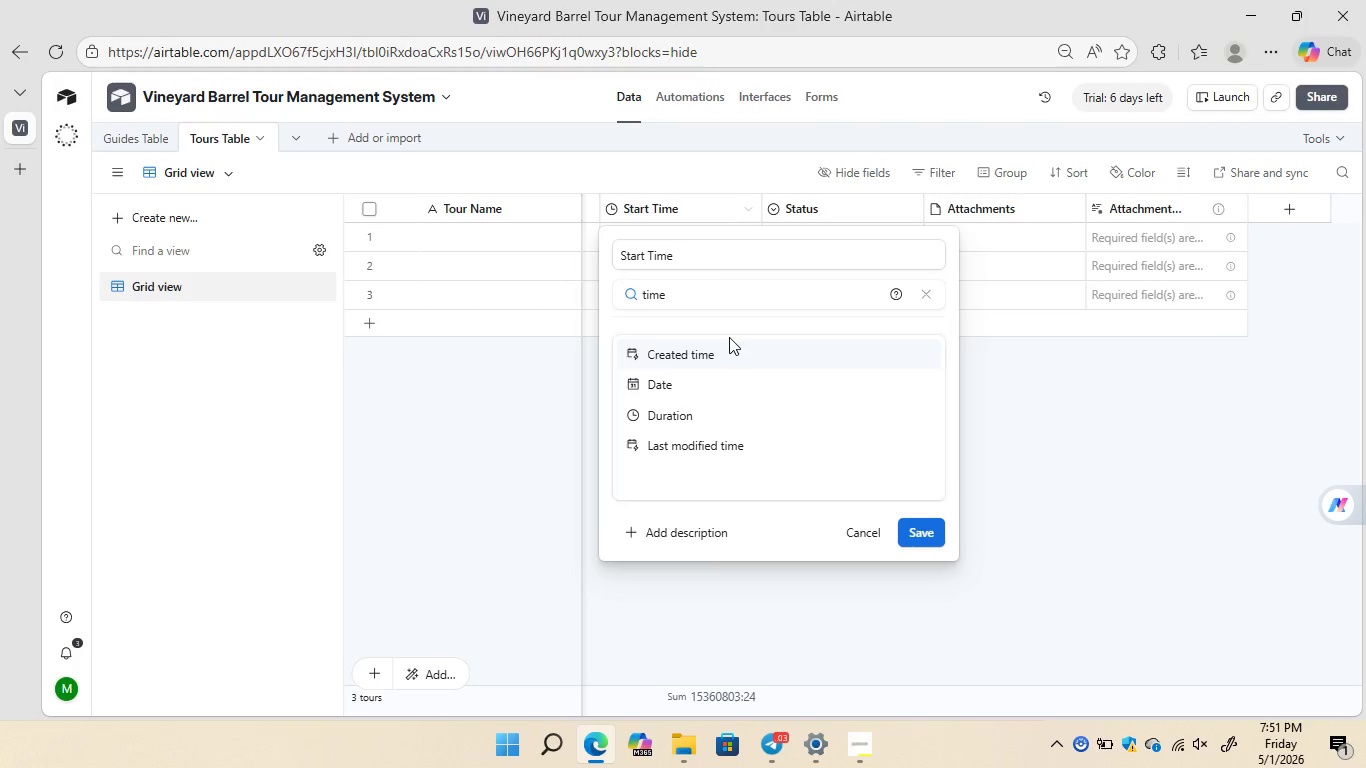 
left_click([683, 355])
 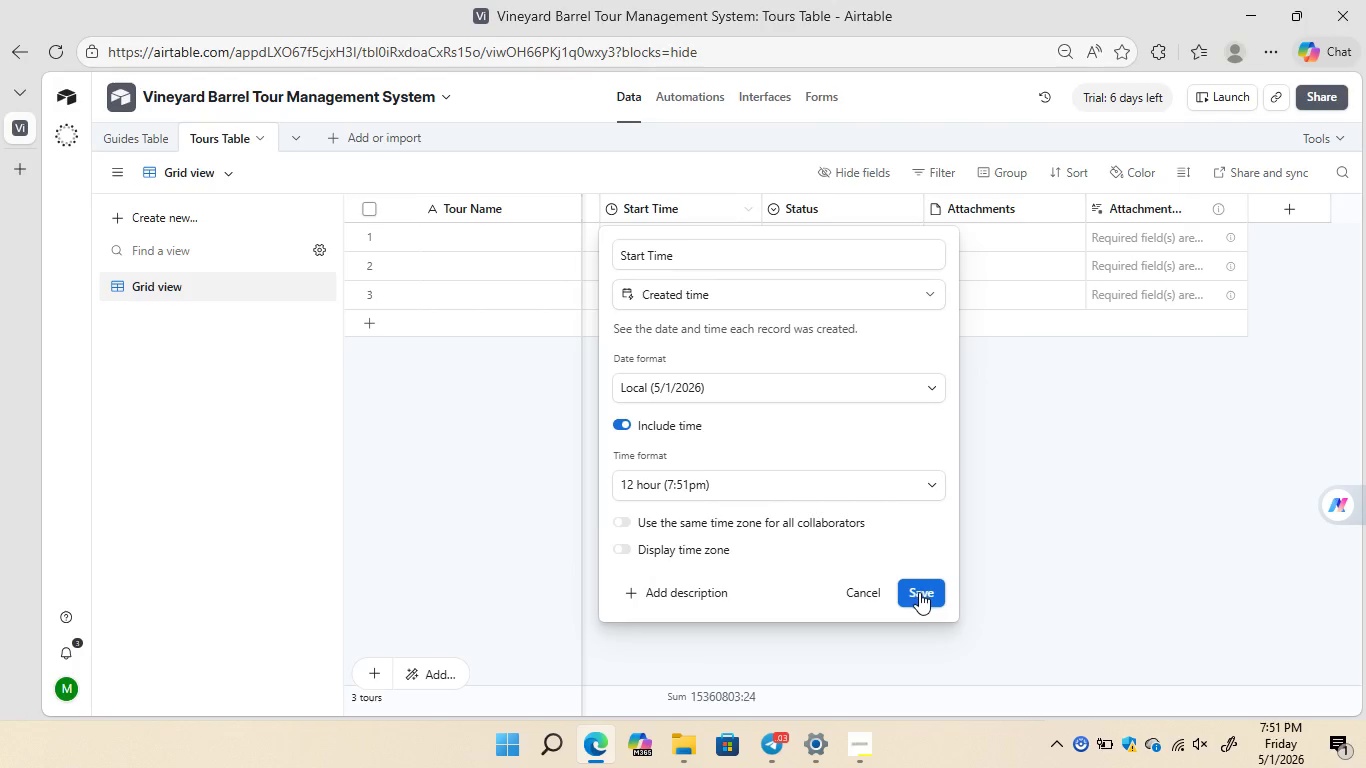 
left_click([919, 592])
 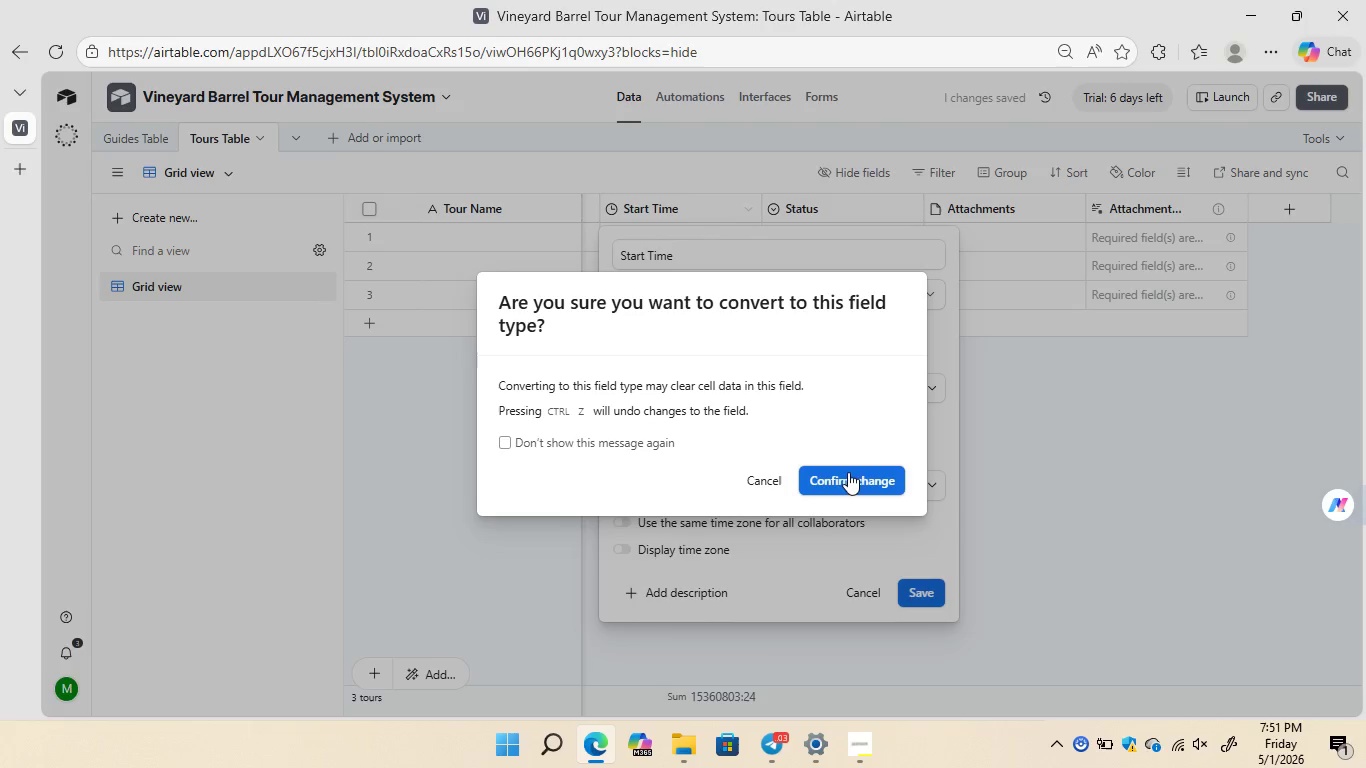 
left_click([842, 477])
 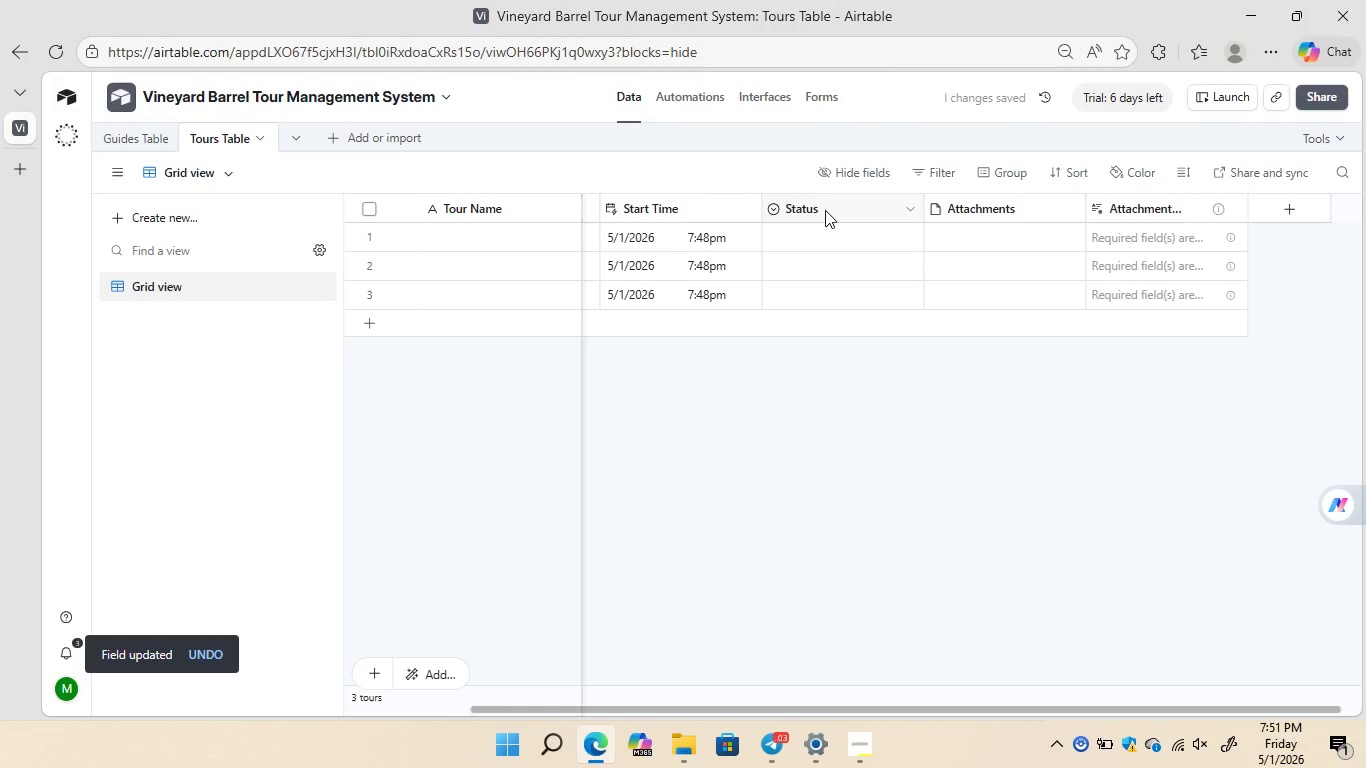 
right_click([825, 210])
 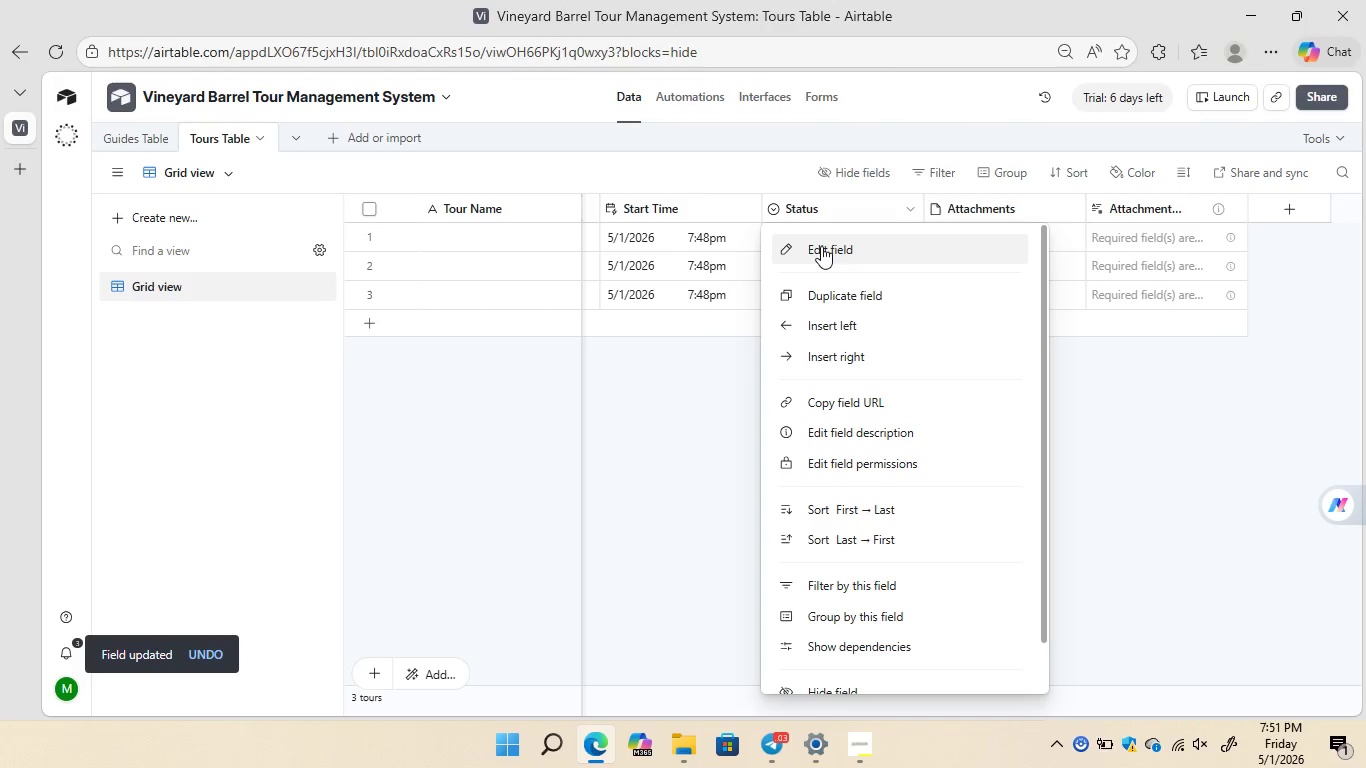 
left_click([821, 246])
 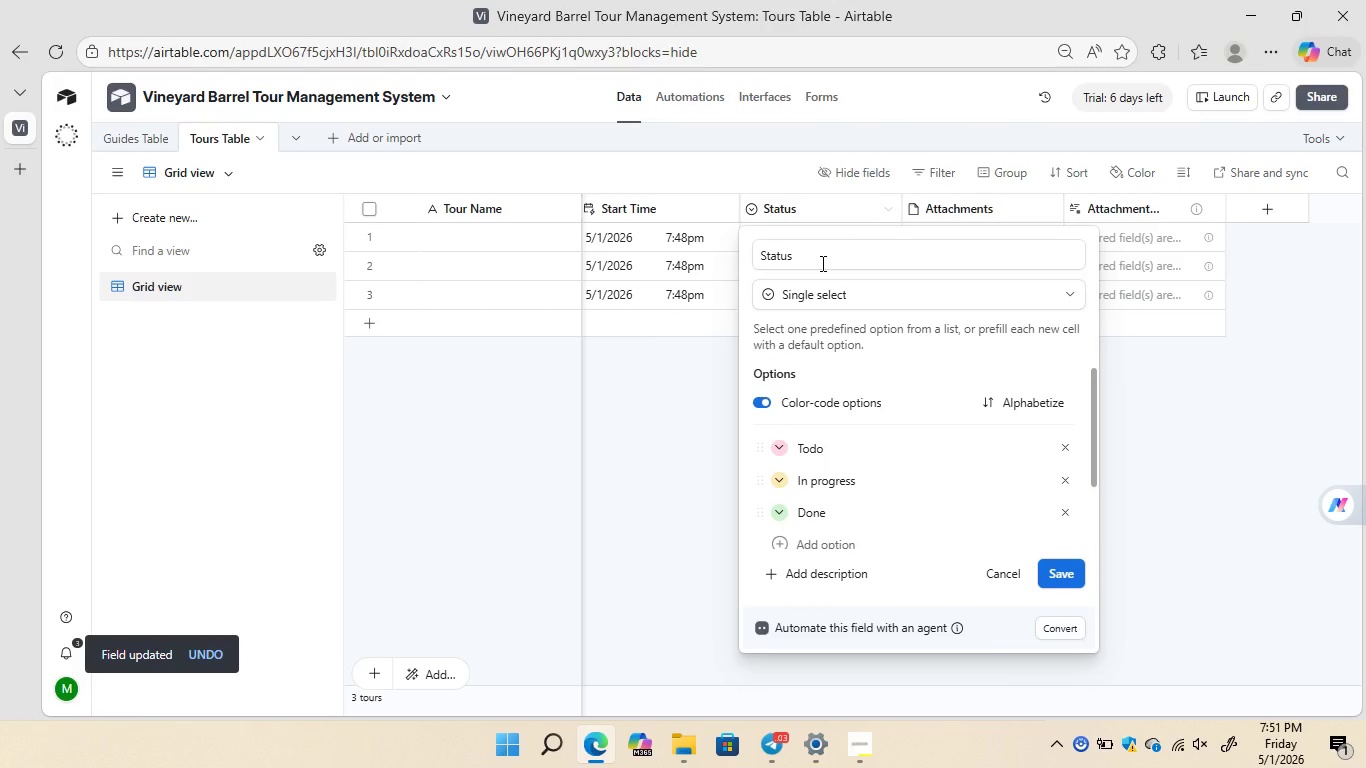 
left_click([821, 263])
 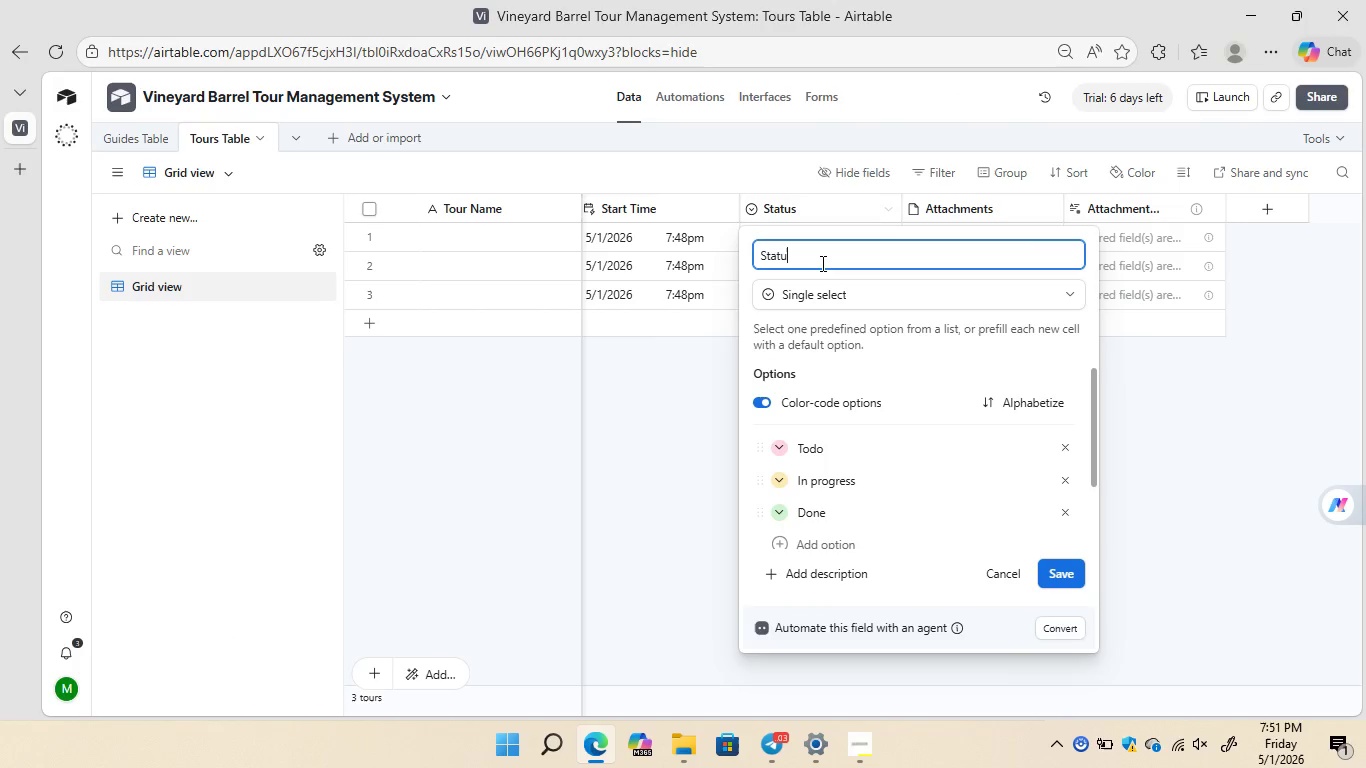 
key(Backspace)
 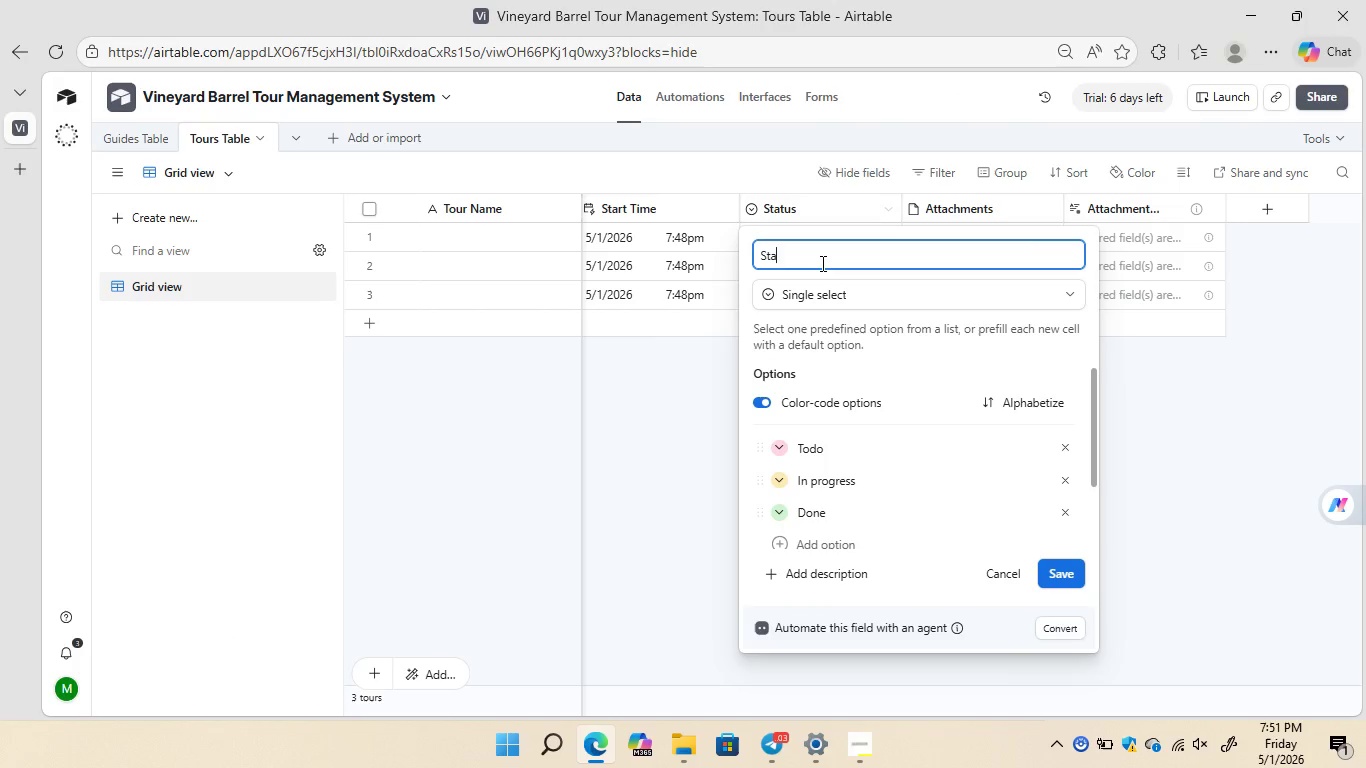 
key(Backspace)
 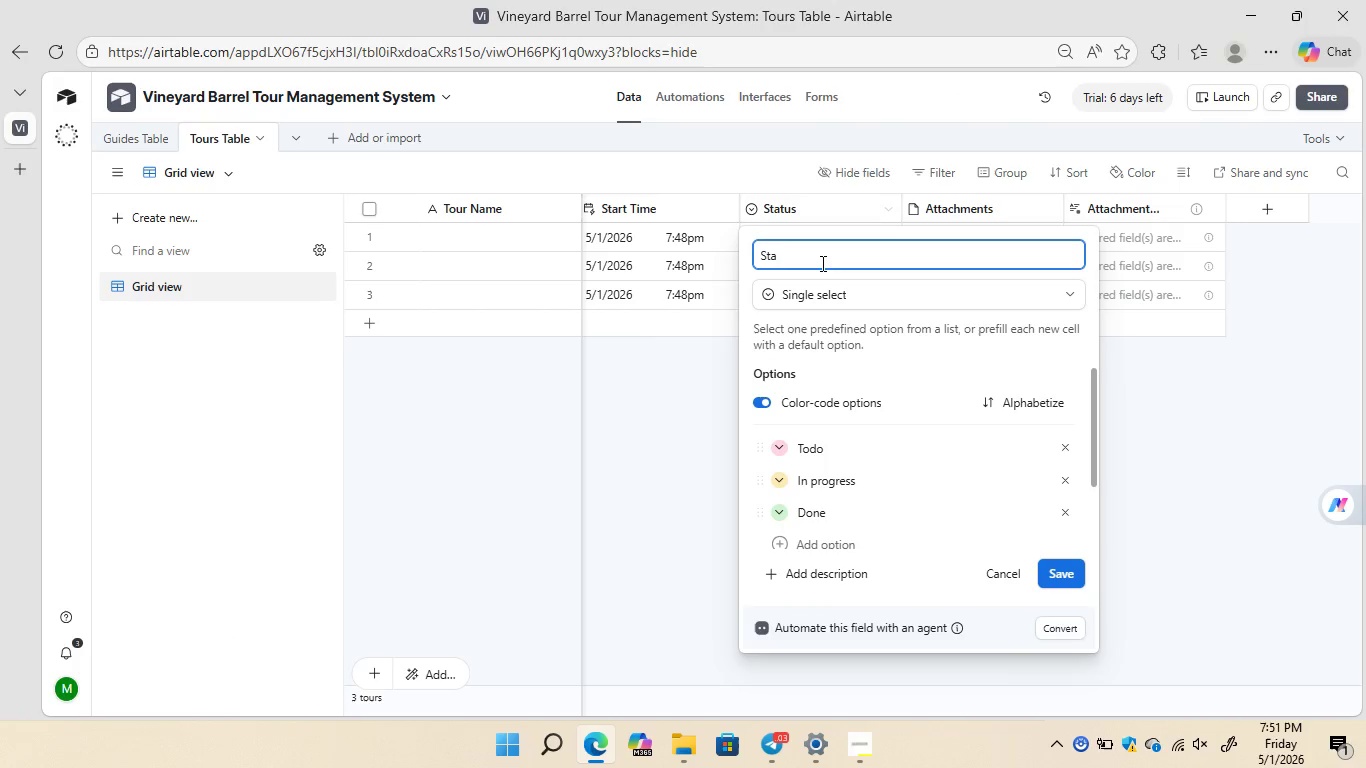 
key(Backspace)
 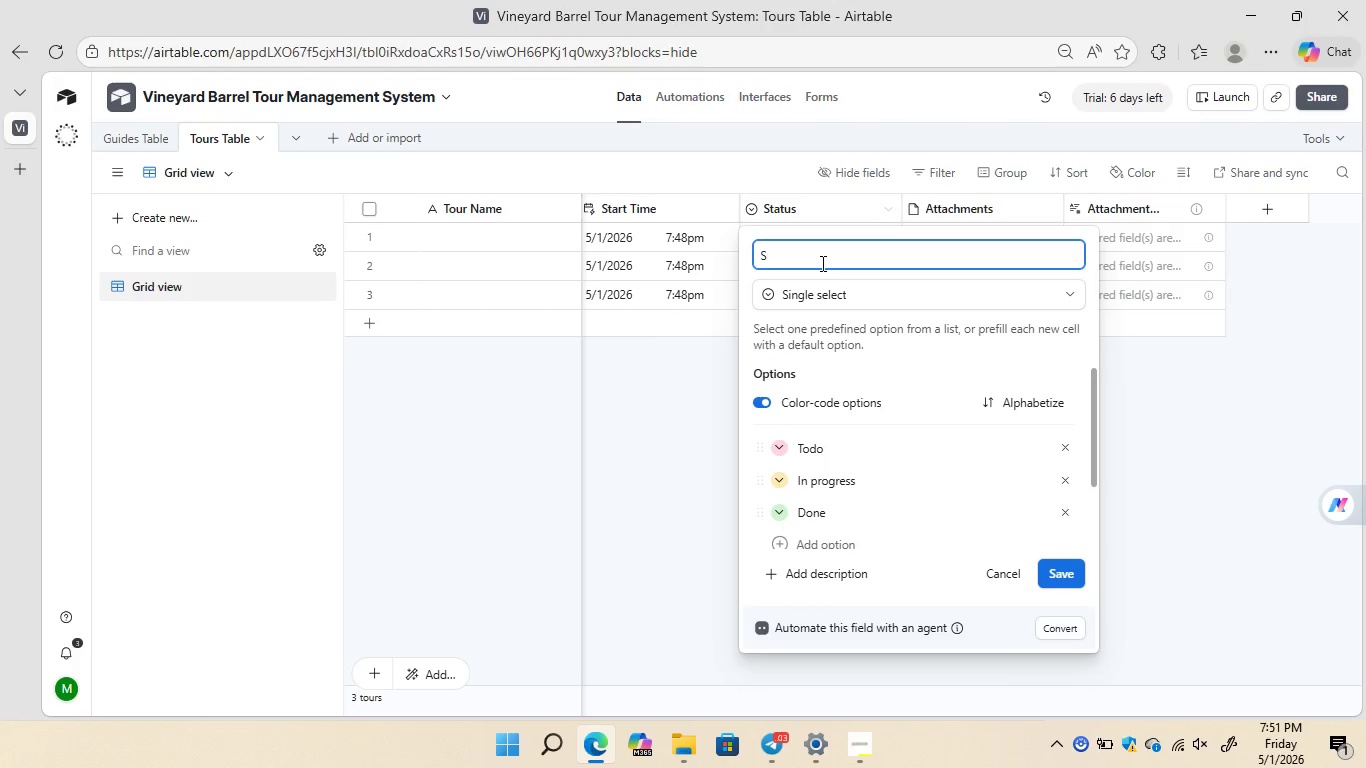 
key(Backspace)
 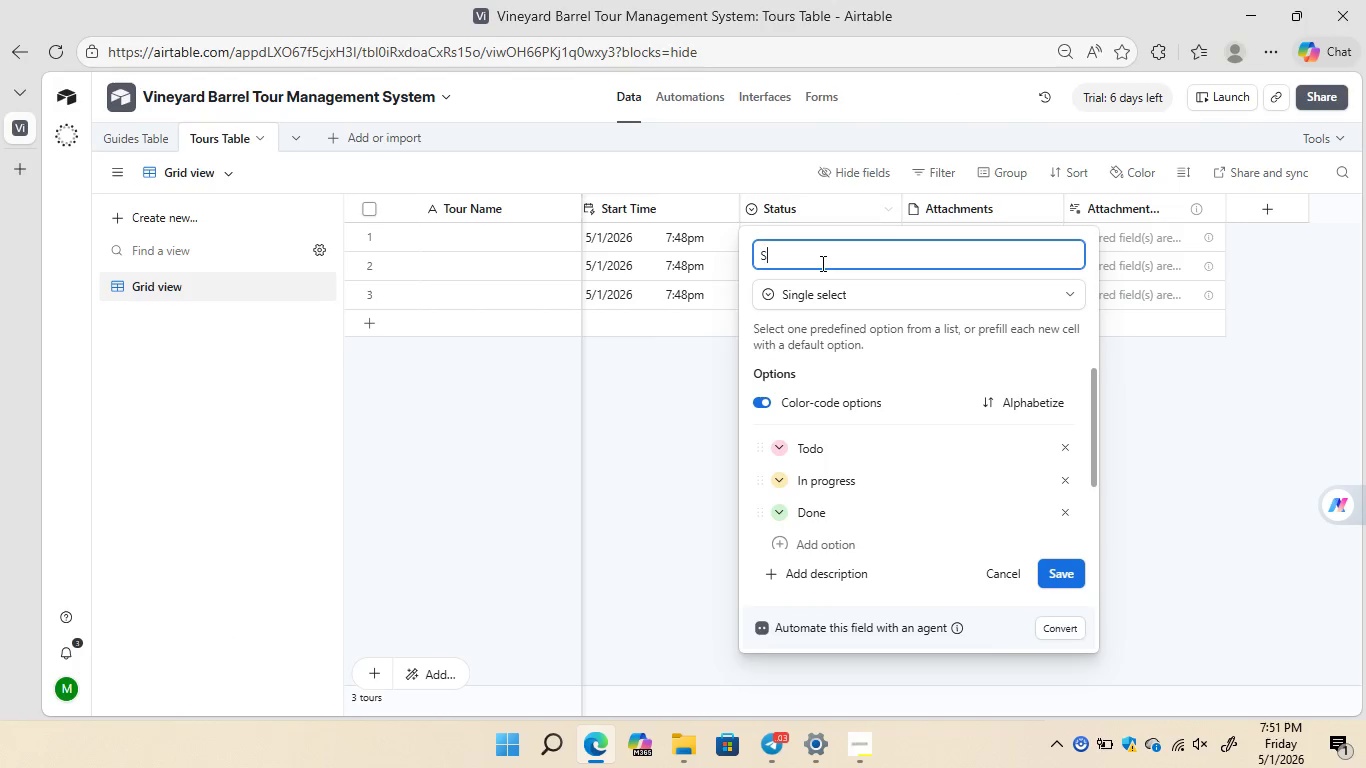 
key(Backspace)
 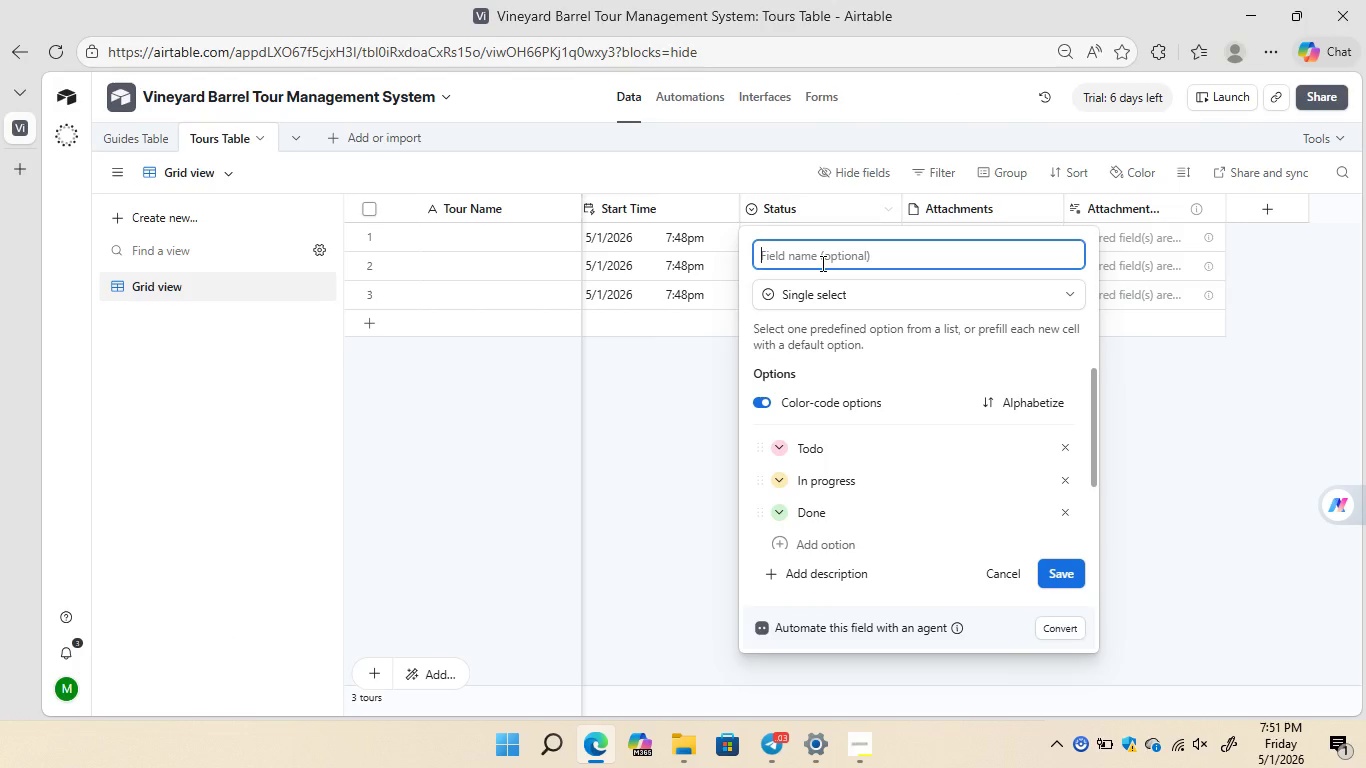 
key(Backspace)
 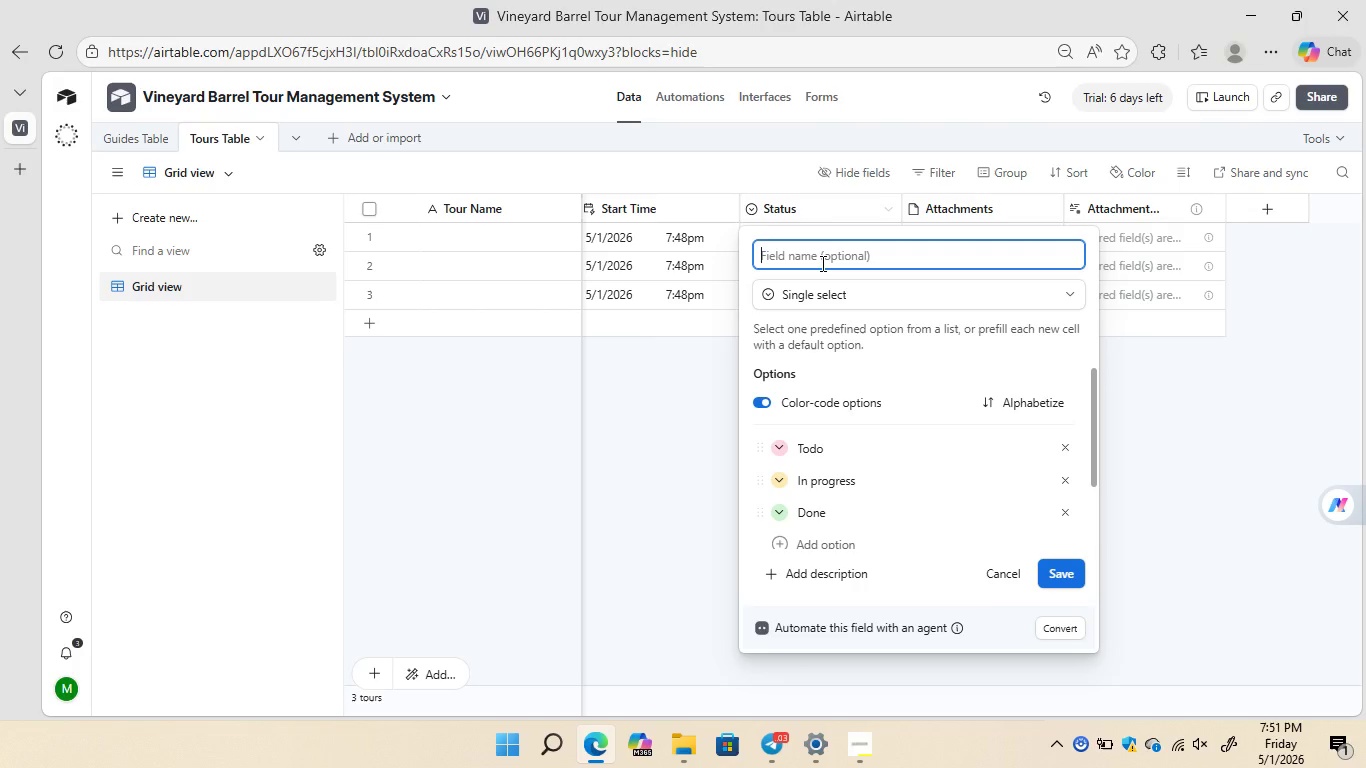 
wait(7.38)
 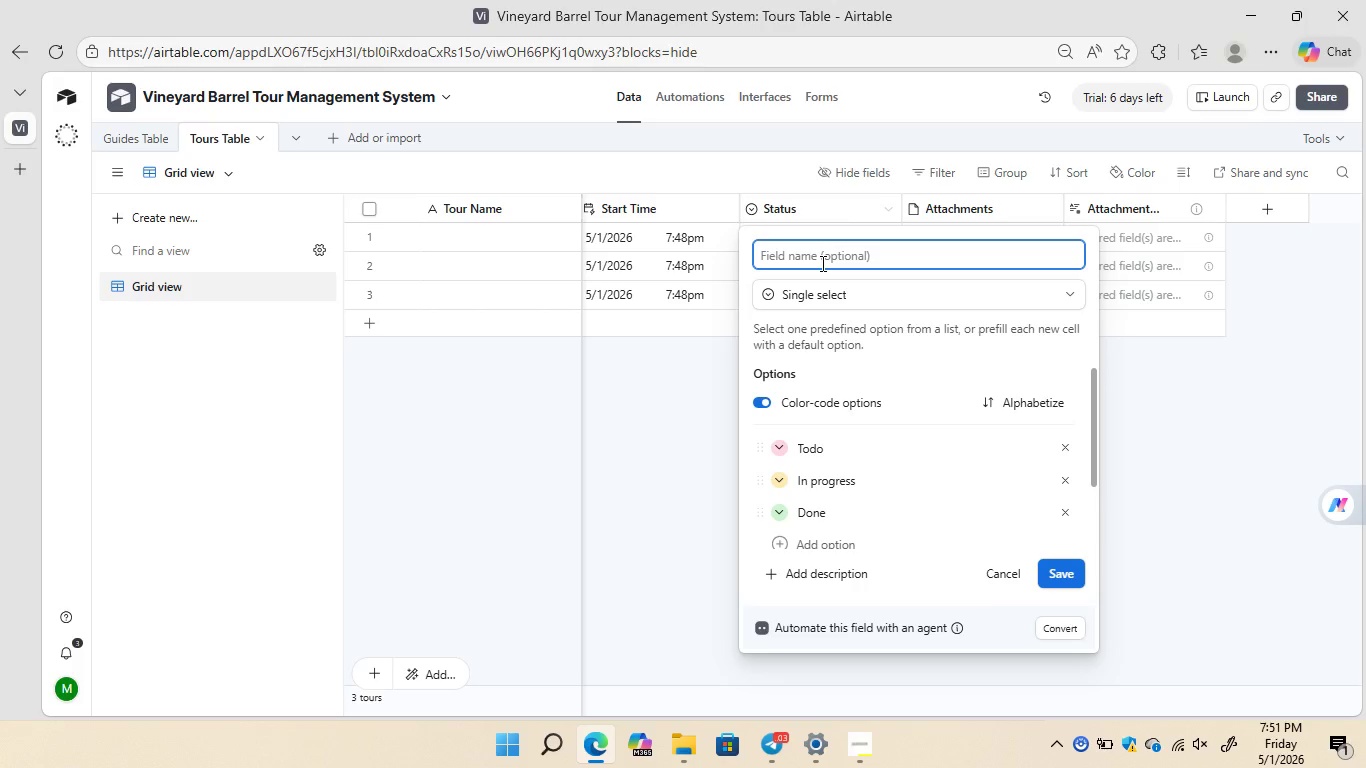 
type(Max Capacity)
 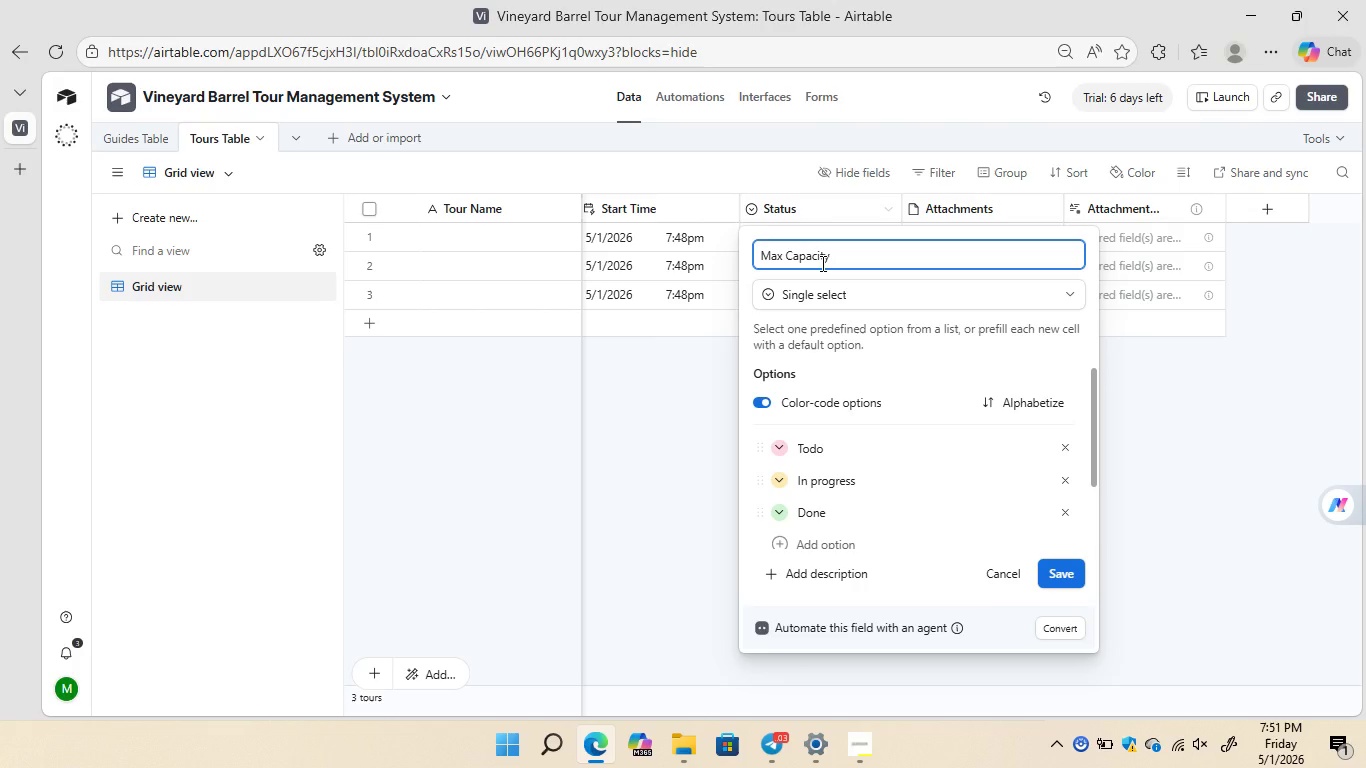 
wait(6.05)
 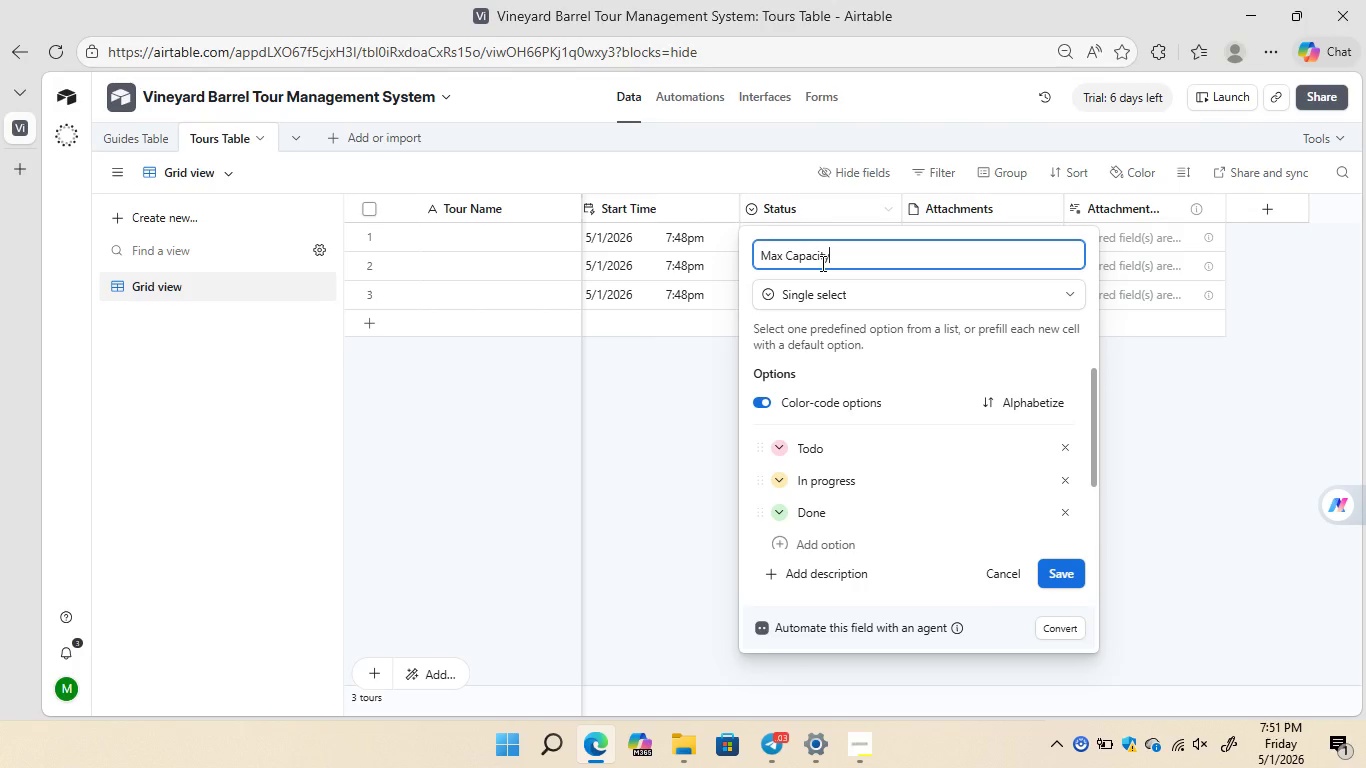 
hold_key(key=Backspace, duration=0.98)
 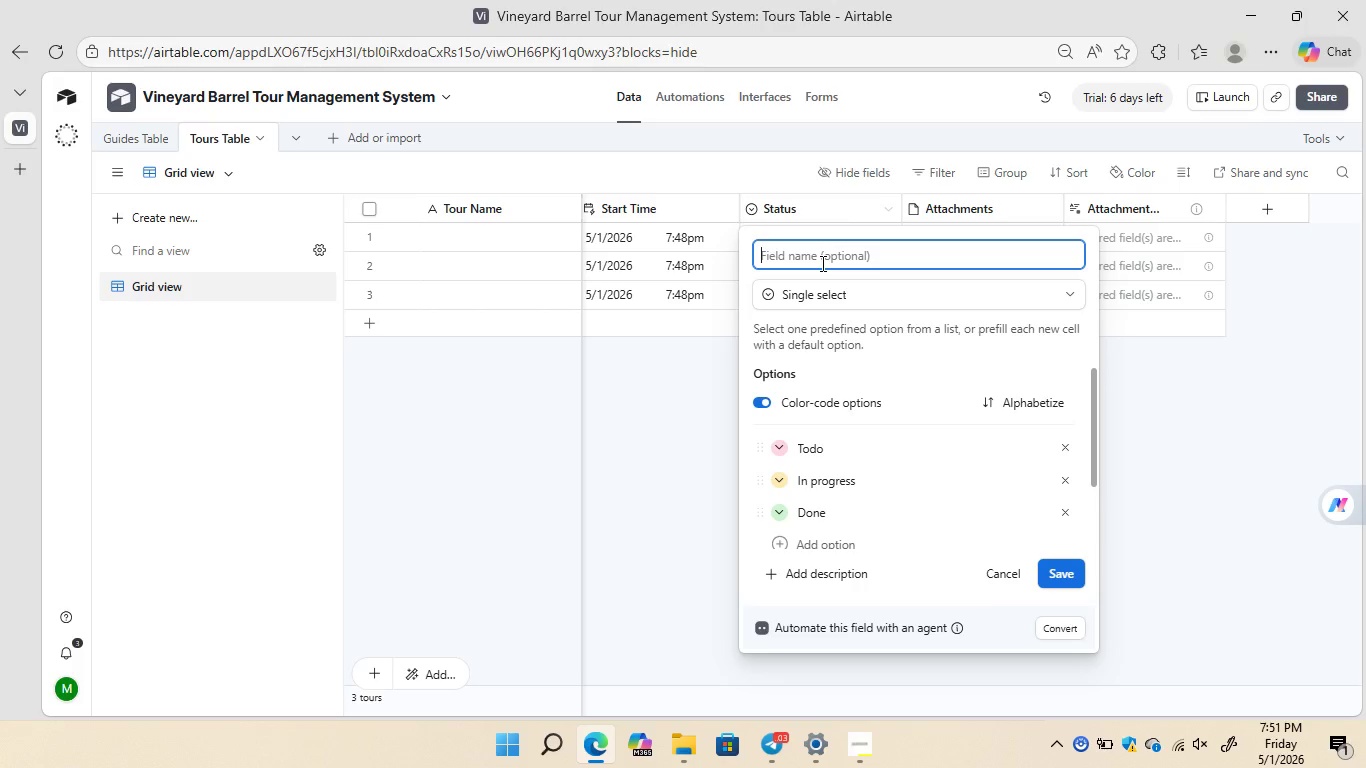 
type(Guide)
 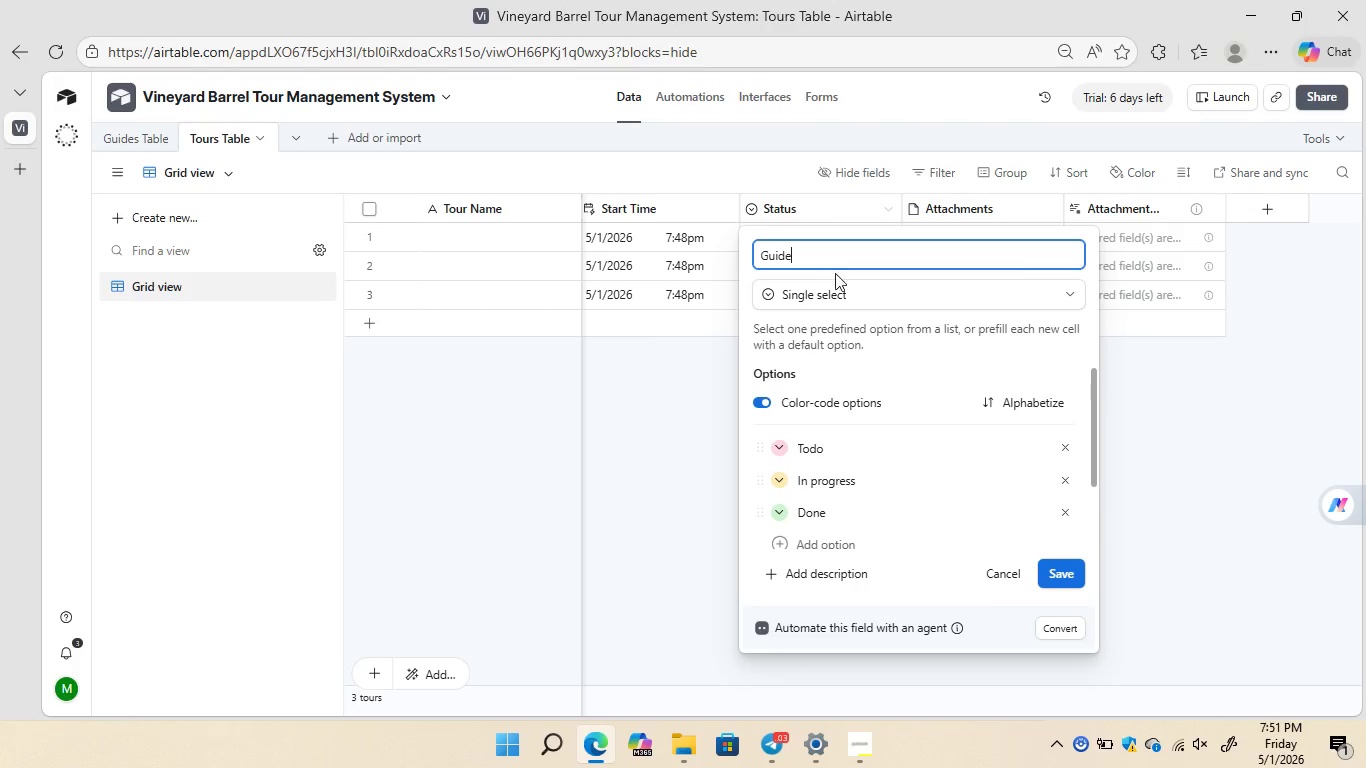 
left_click([849, 292])
 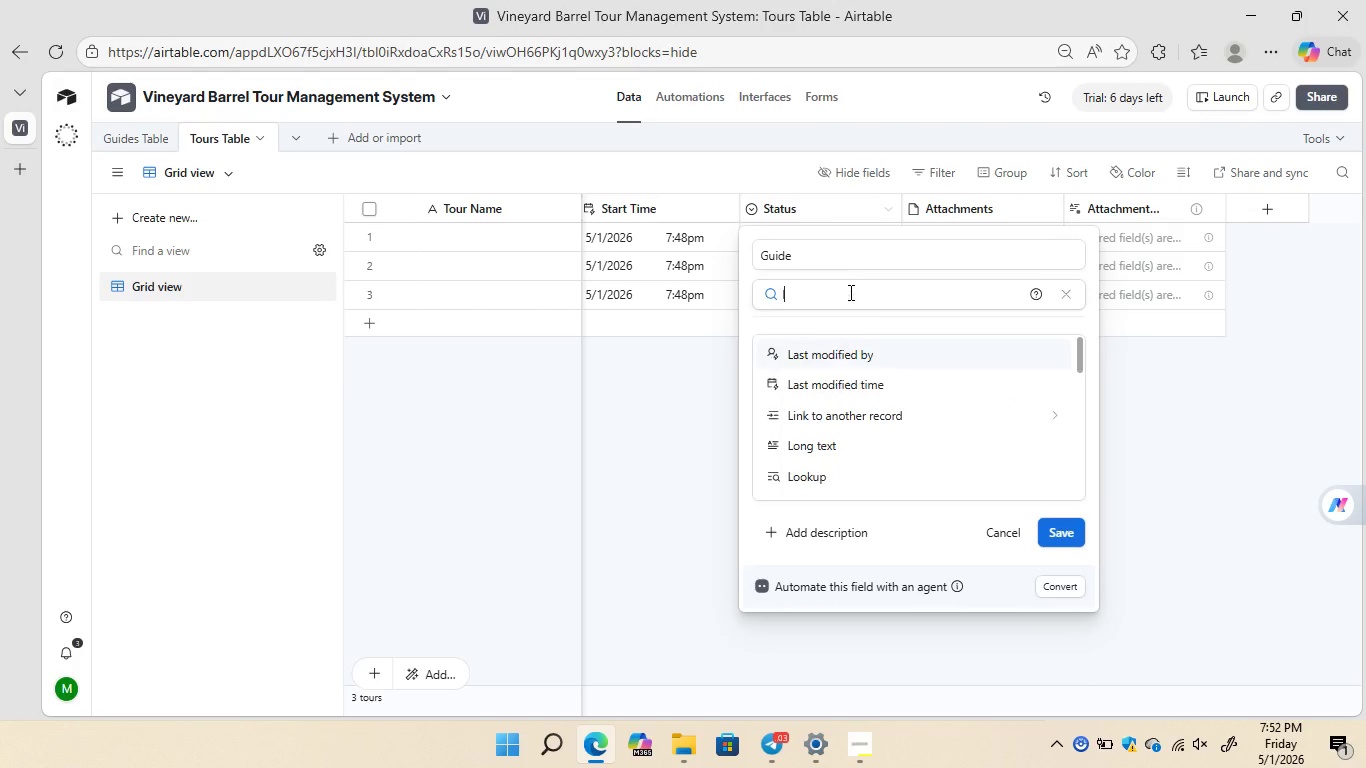 
type(link)
 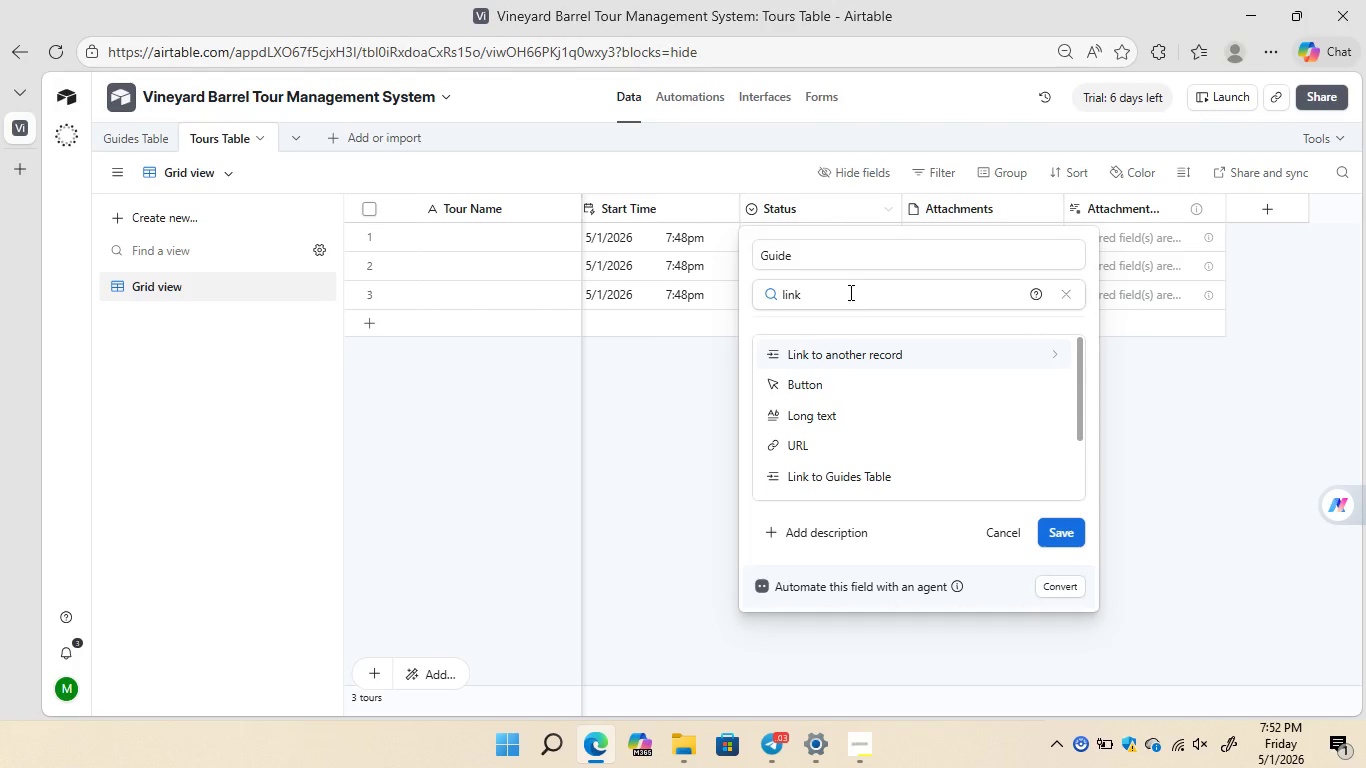 
wait(6.52)
 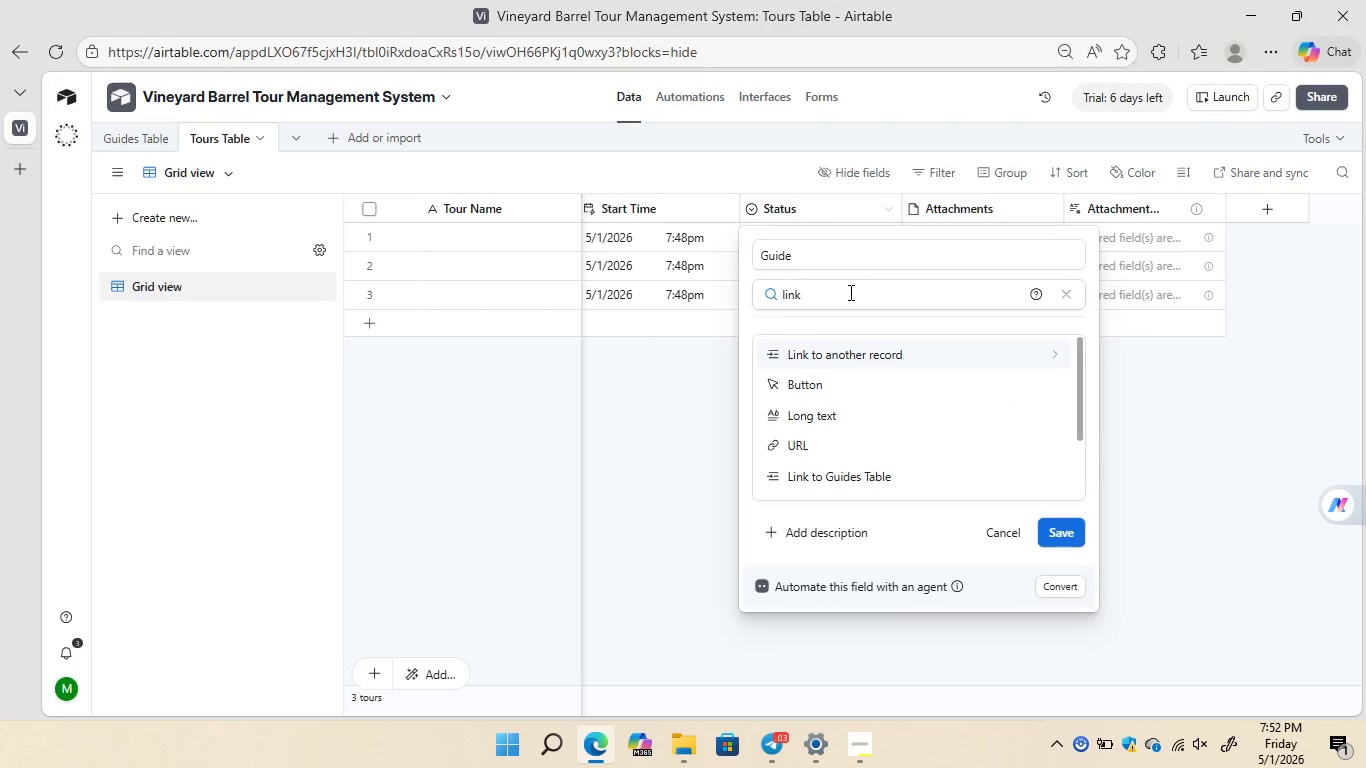 
left_click([849, 476])
 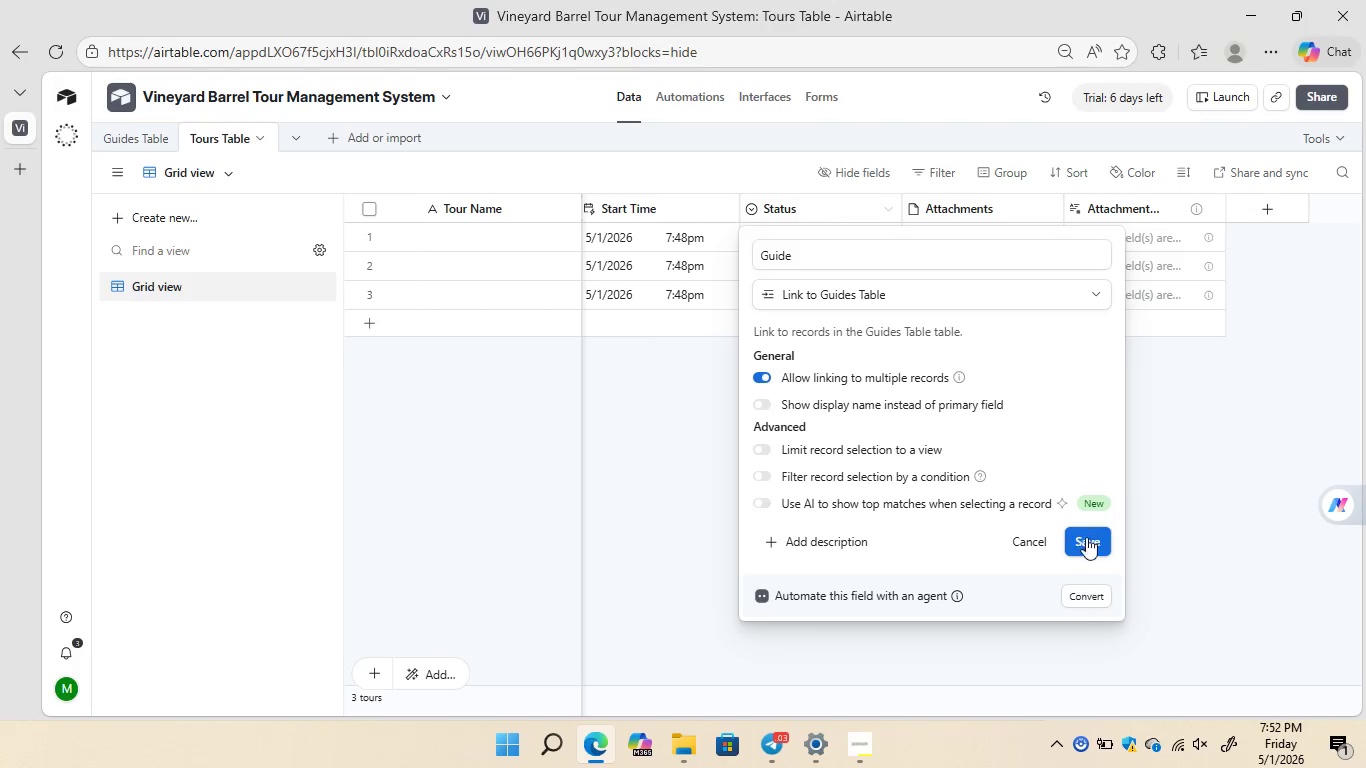 
left_click([1087, 539])
 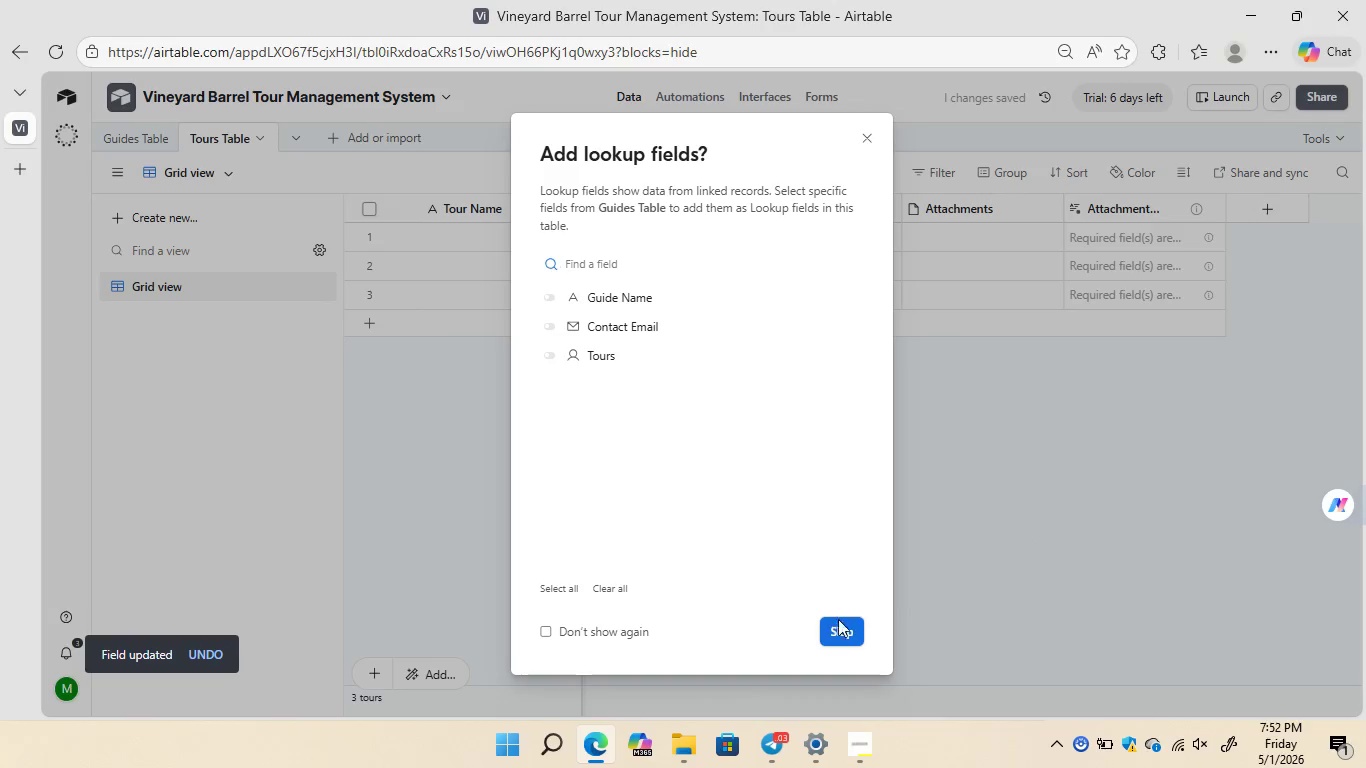 
left_click([838, 627])
 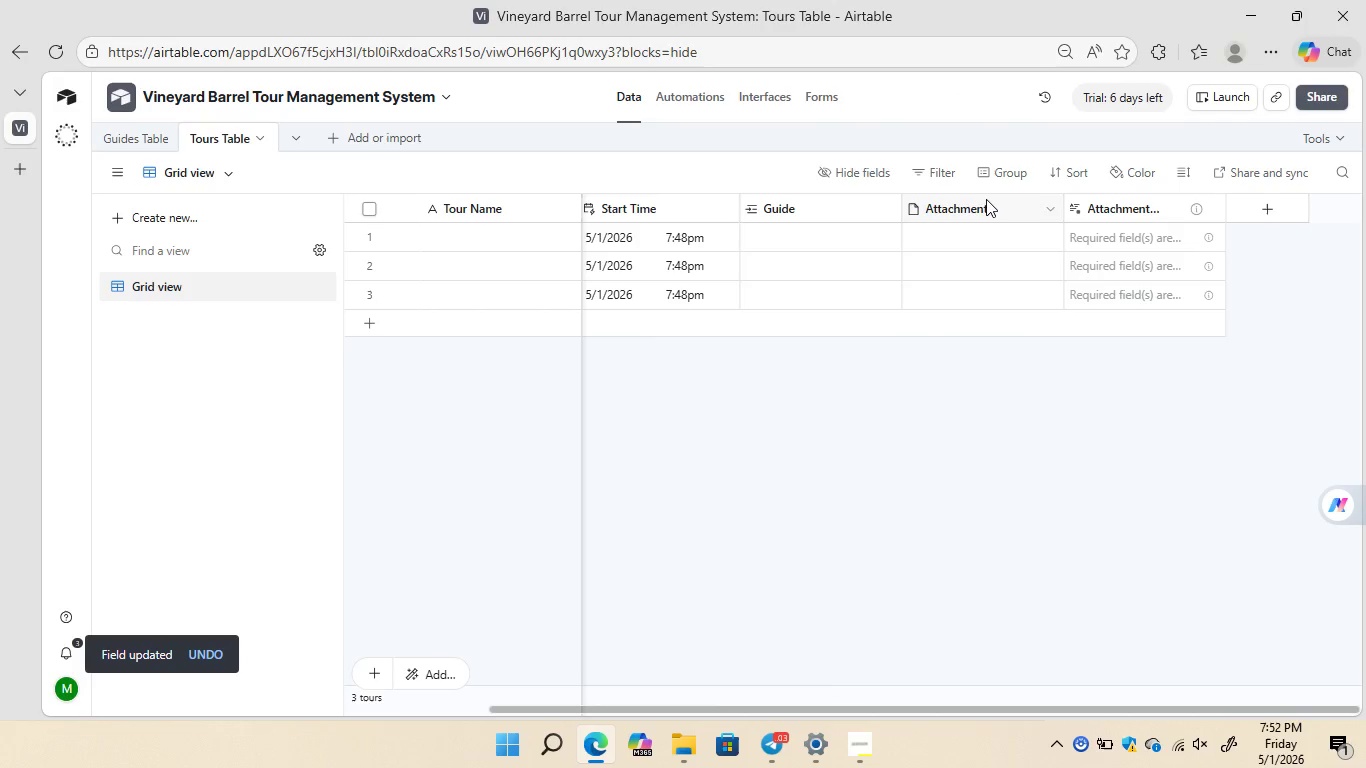 
wait(5.36)
 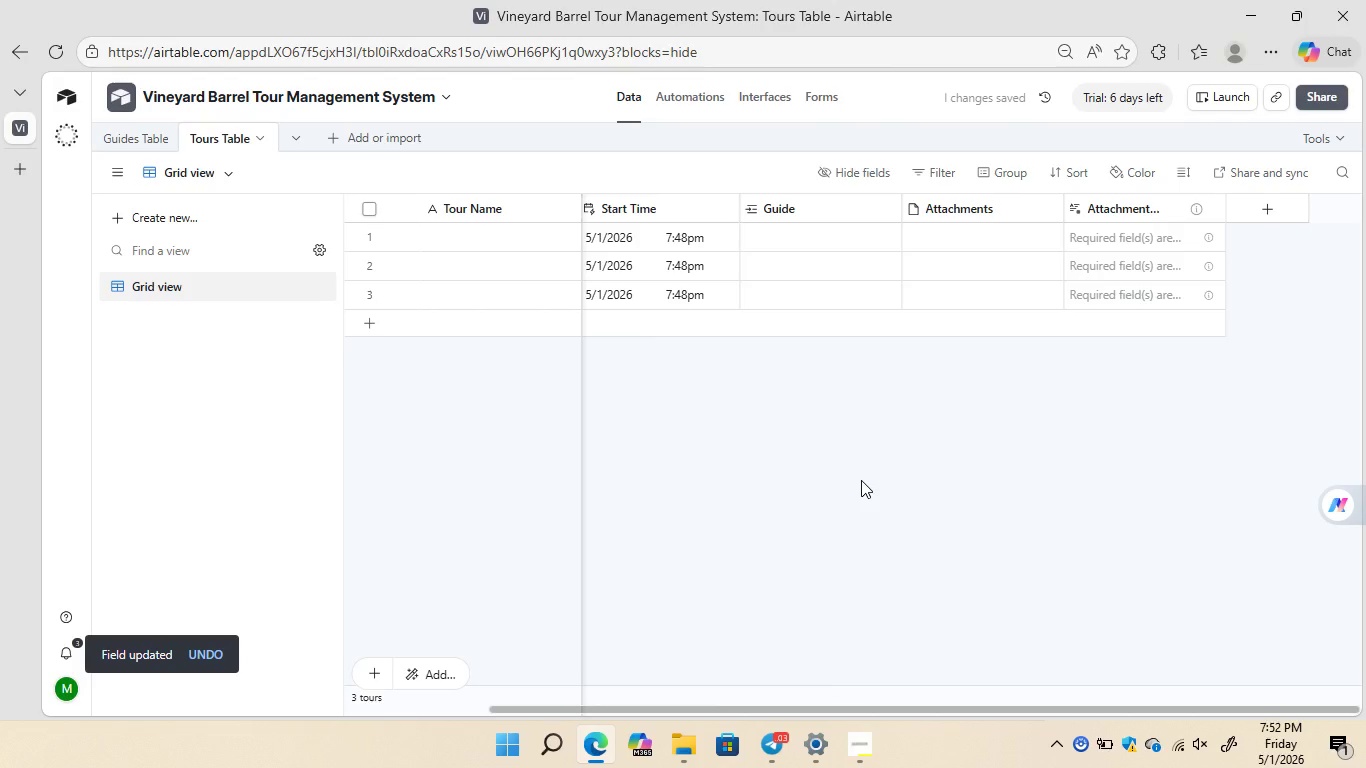 
right_click([972, 206])
 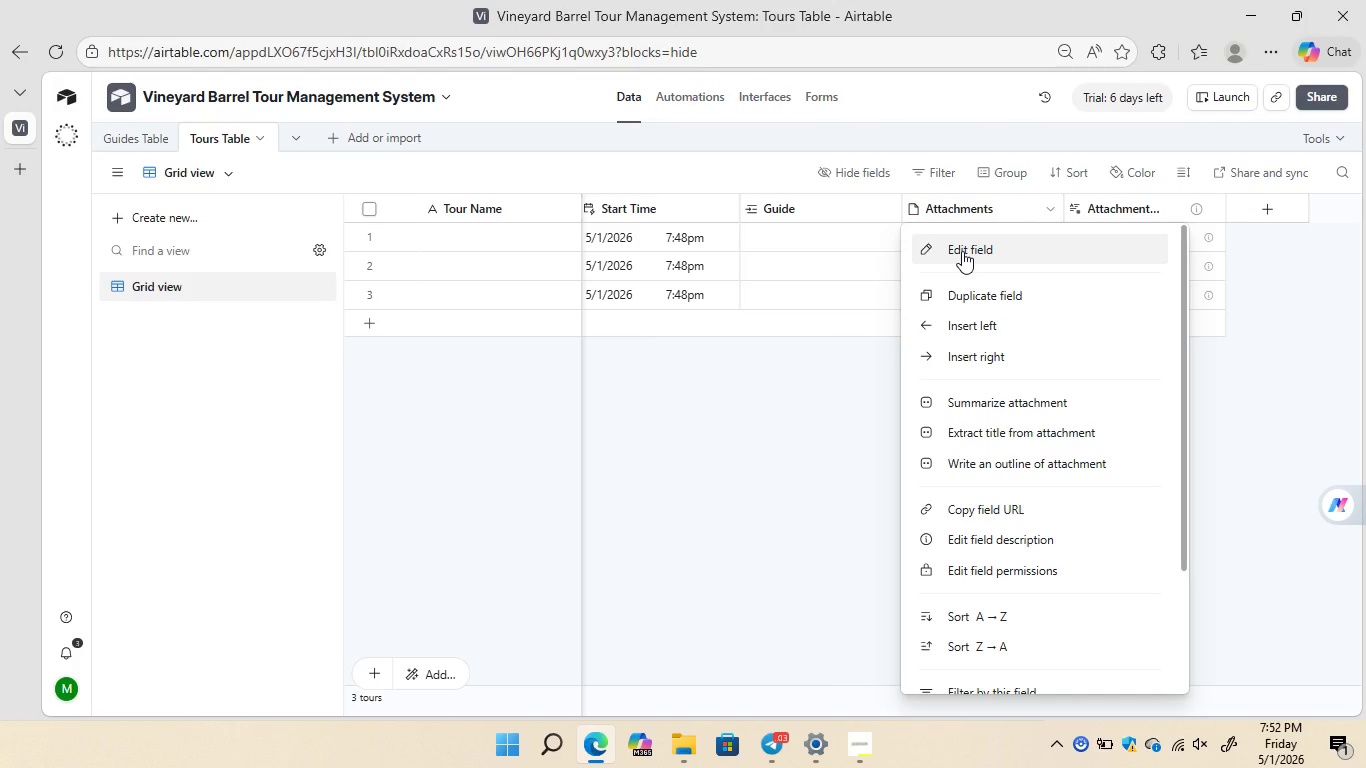 
left_click([962, 251])
 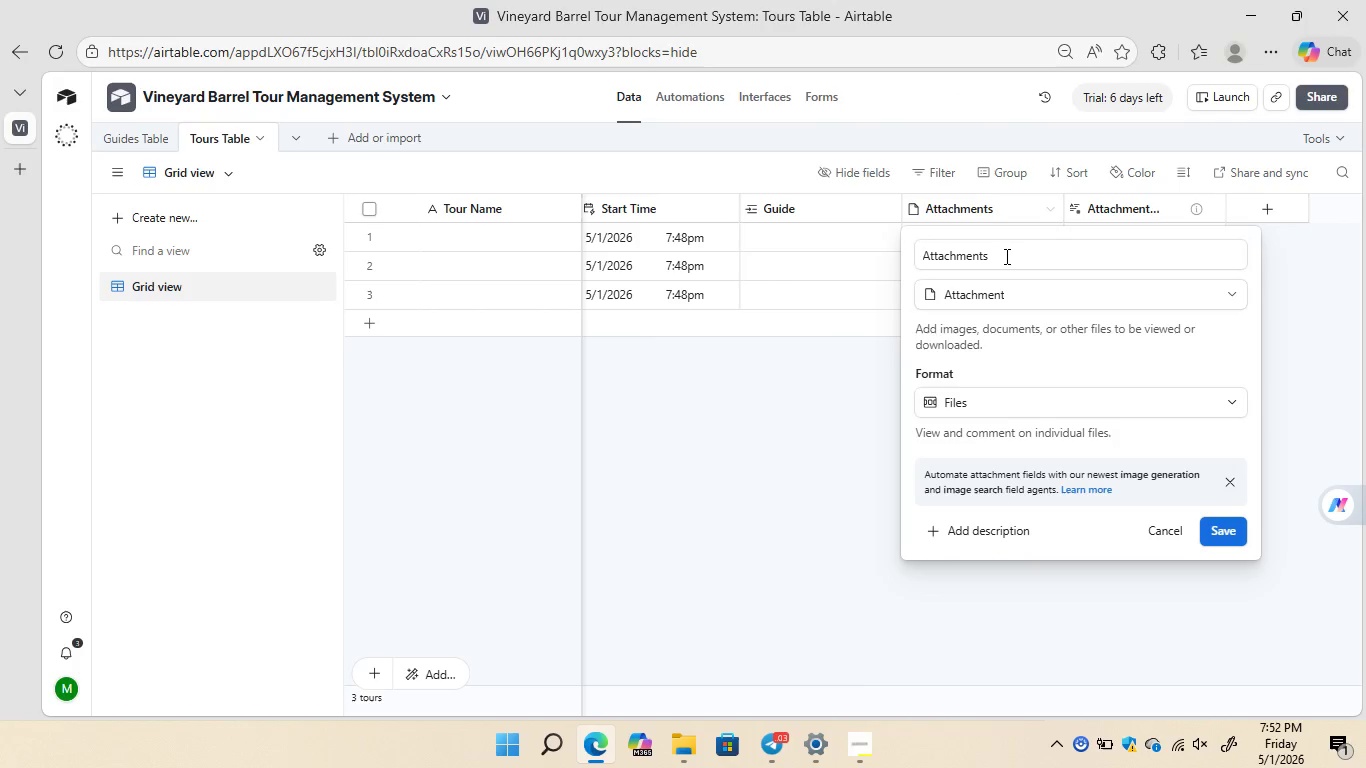 
left_click([1009, 256])
 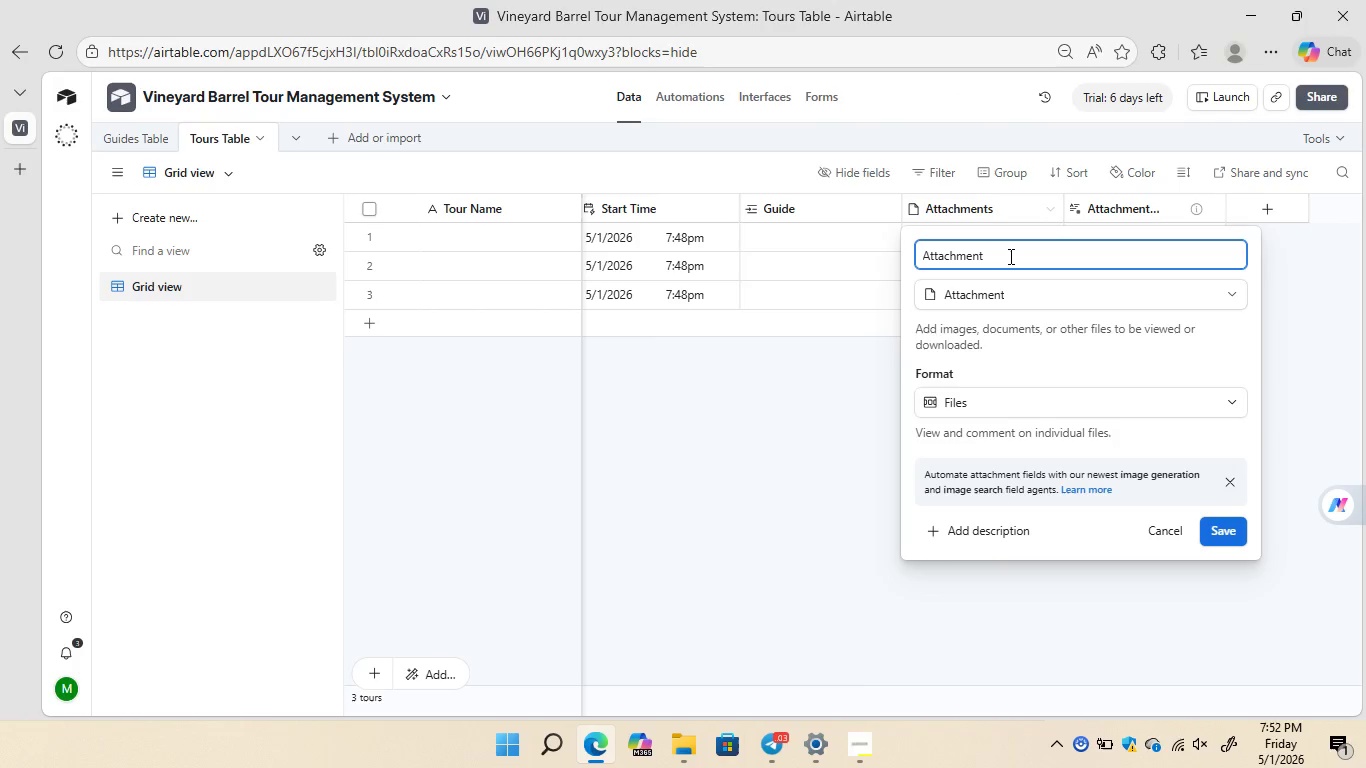 
hold_key(key=Backspace, duration=0.48)
 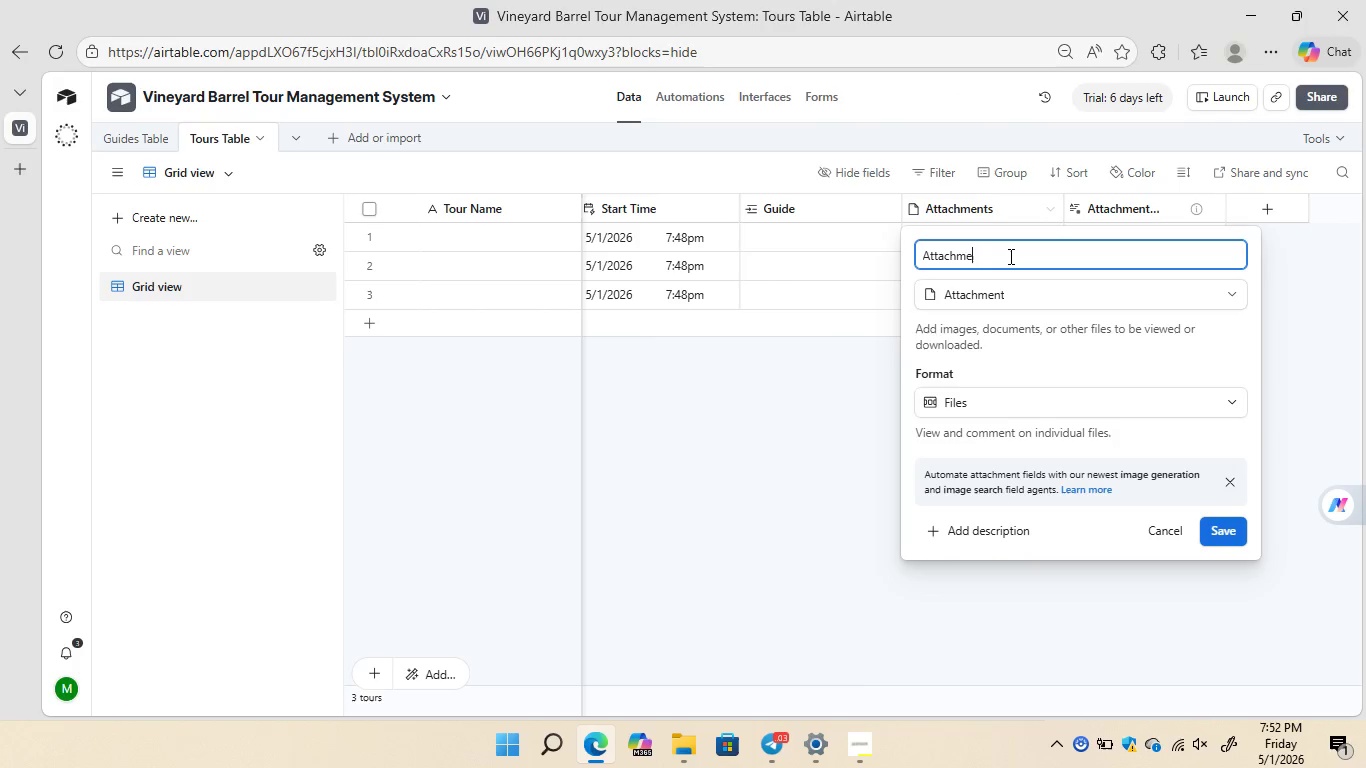 
key(Backspace)
 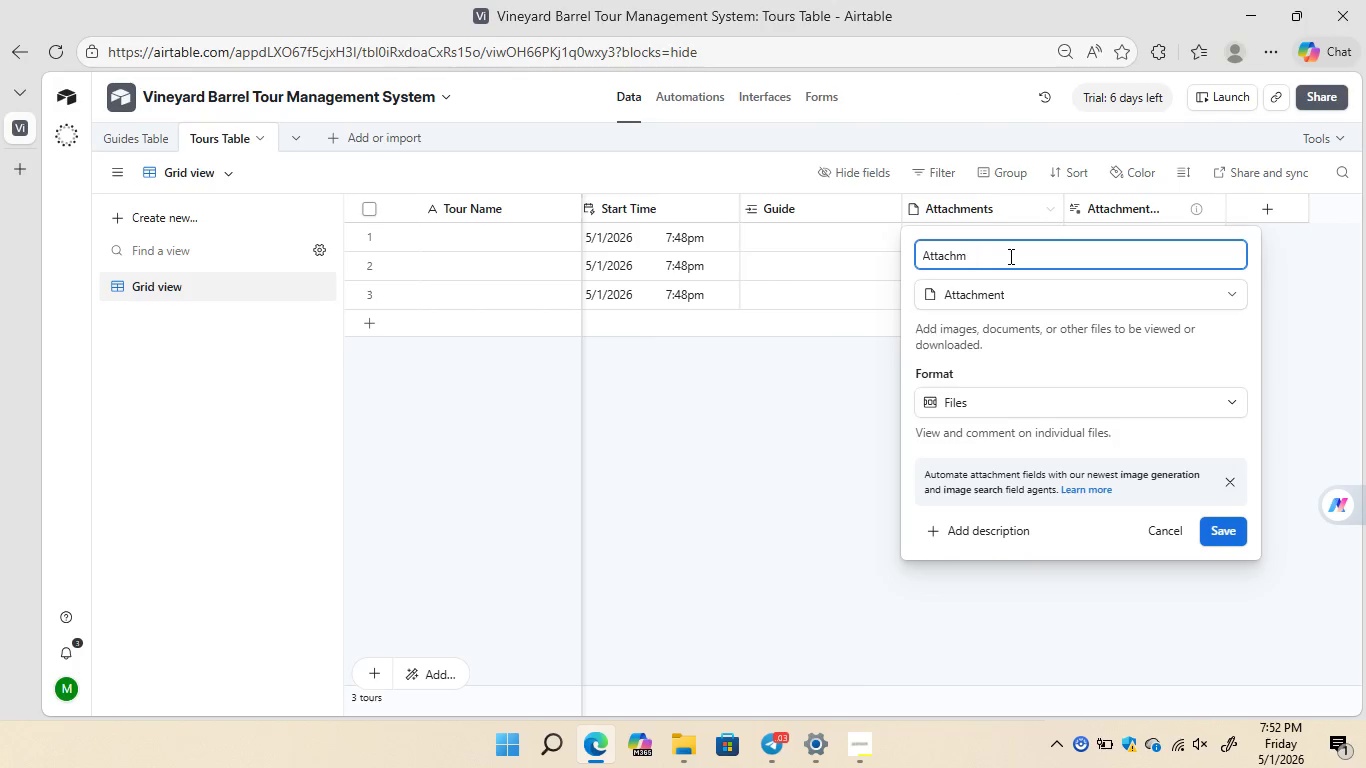 
key(Backspace)
 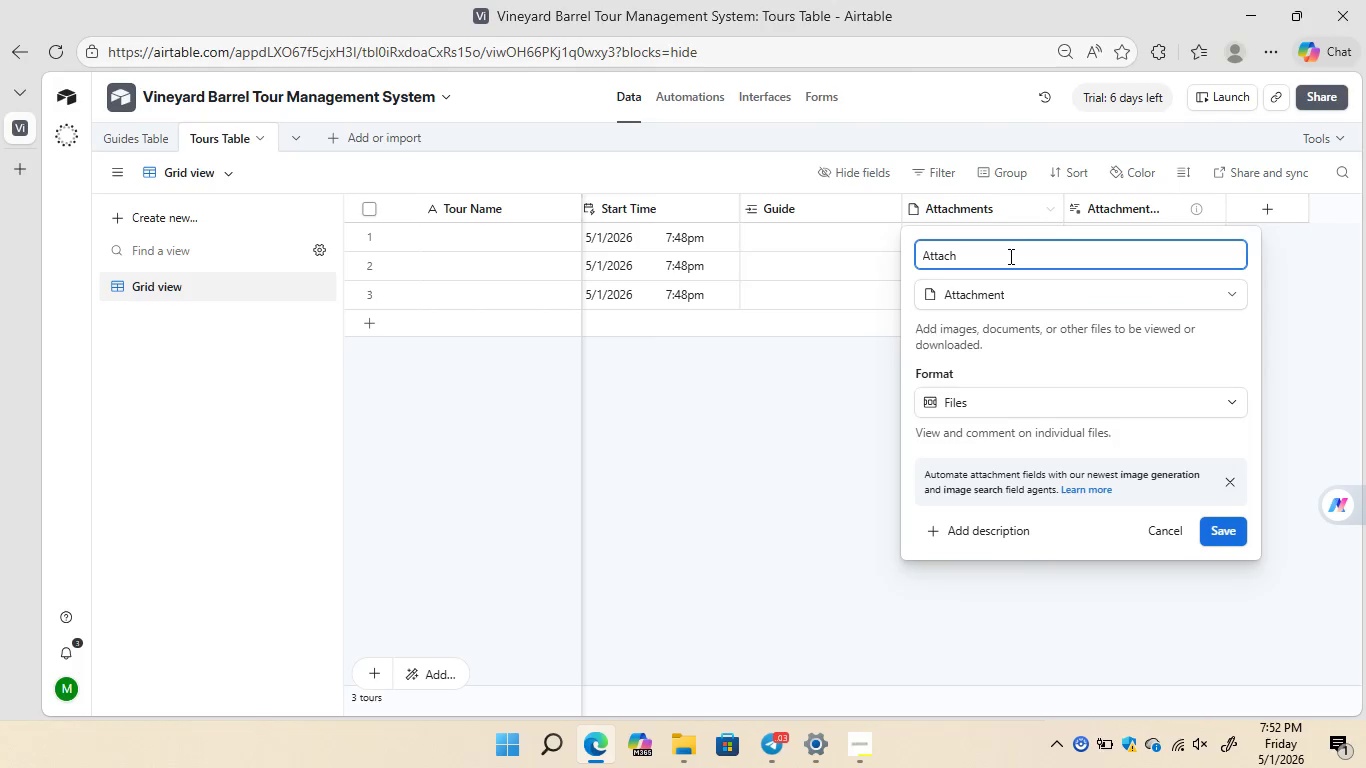 
key(Backspace)
 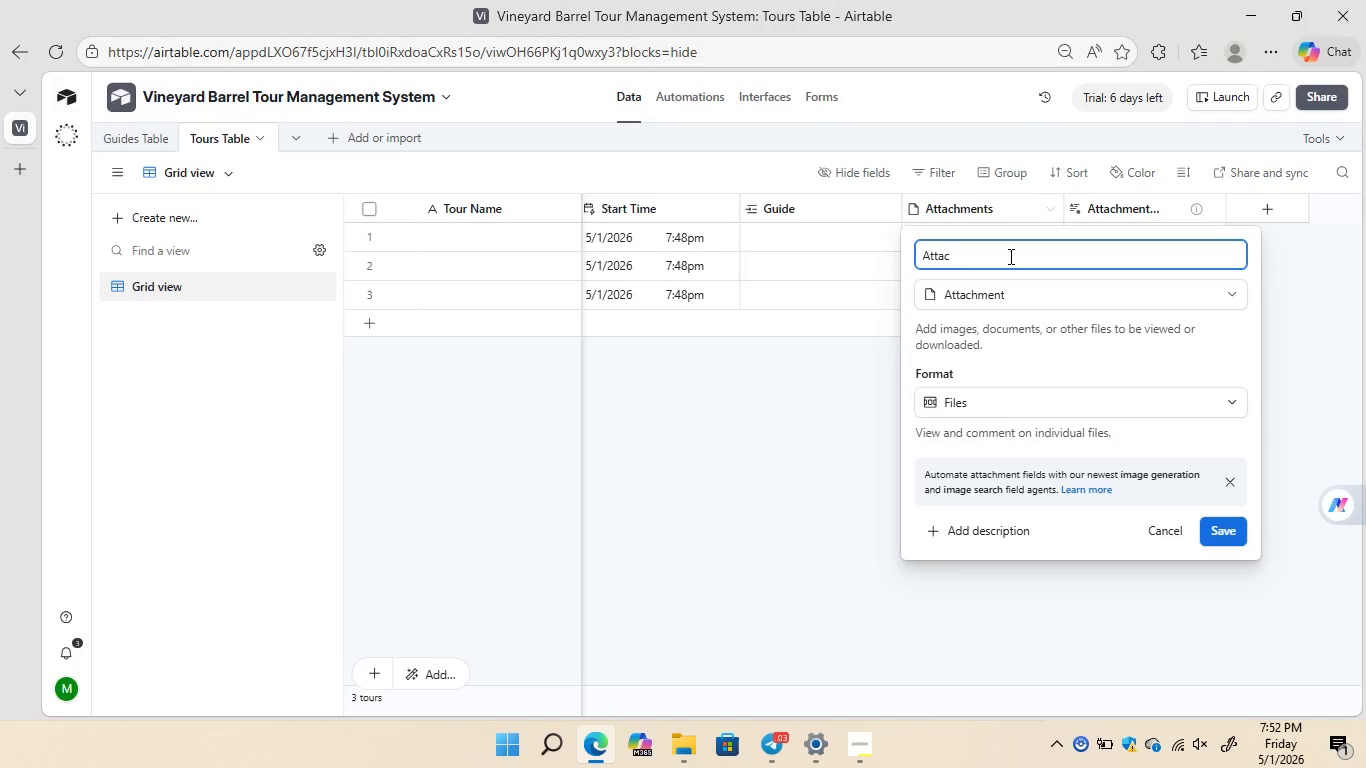 
key(Backspace)
 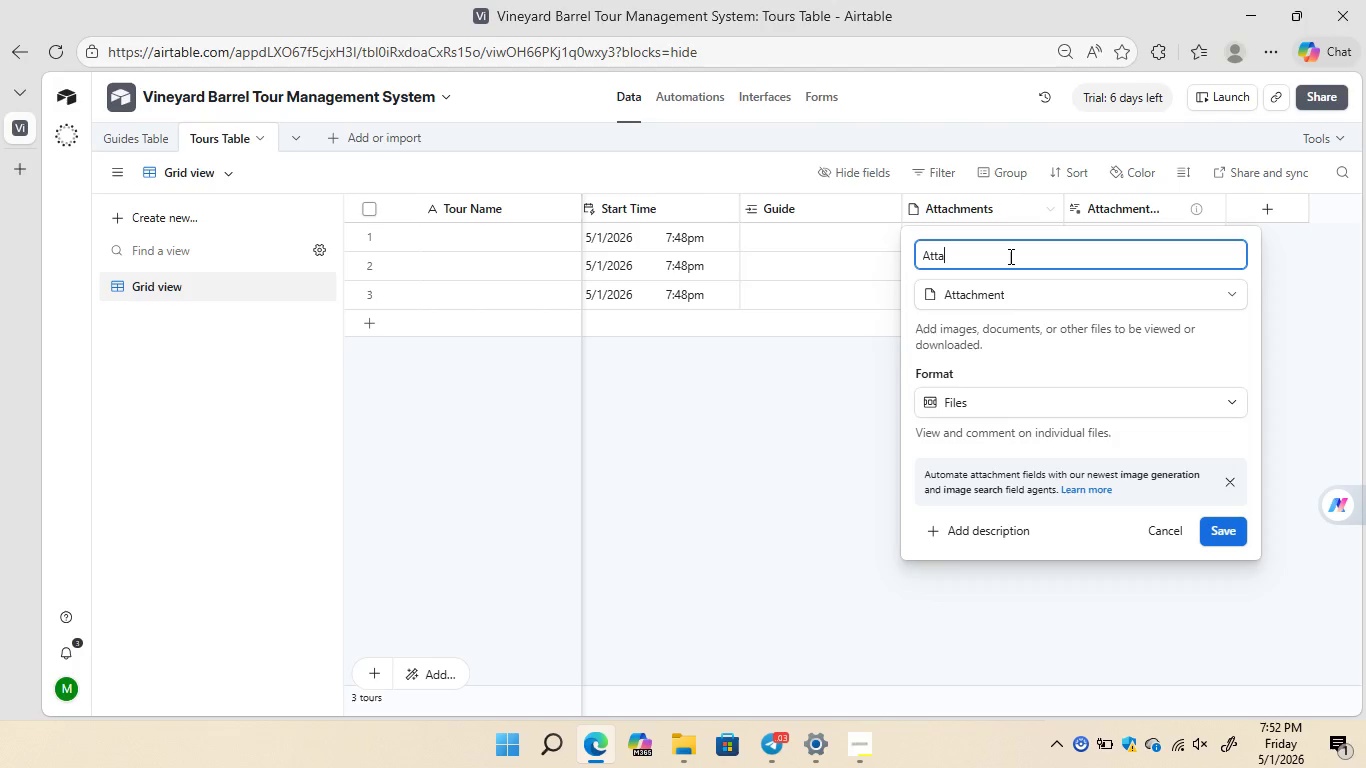 
key(Backspace)
 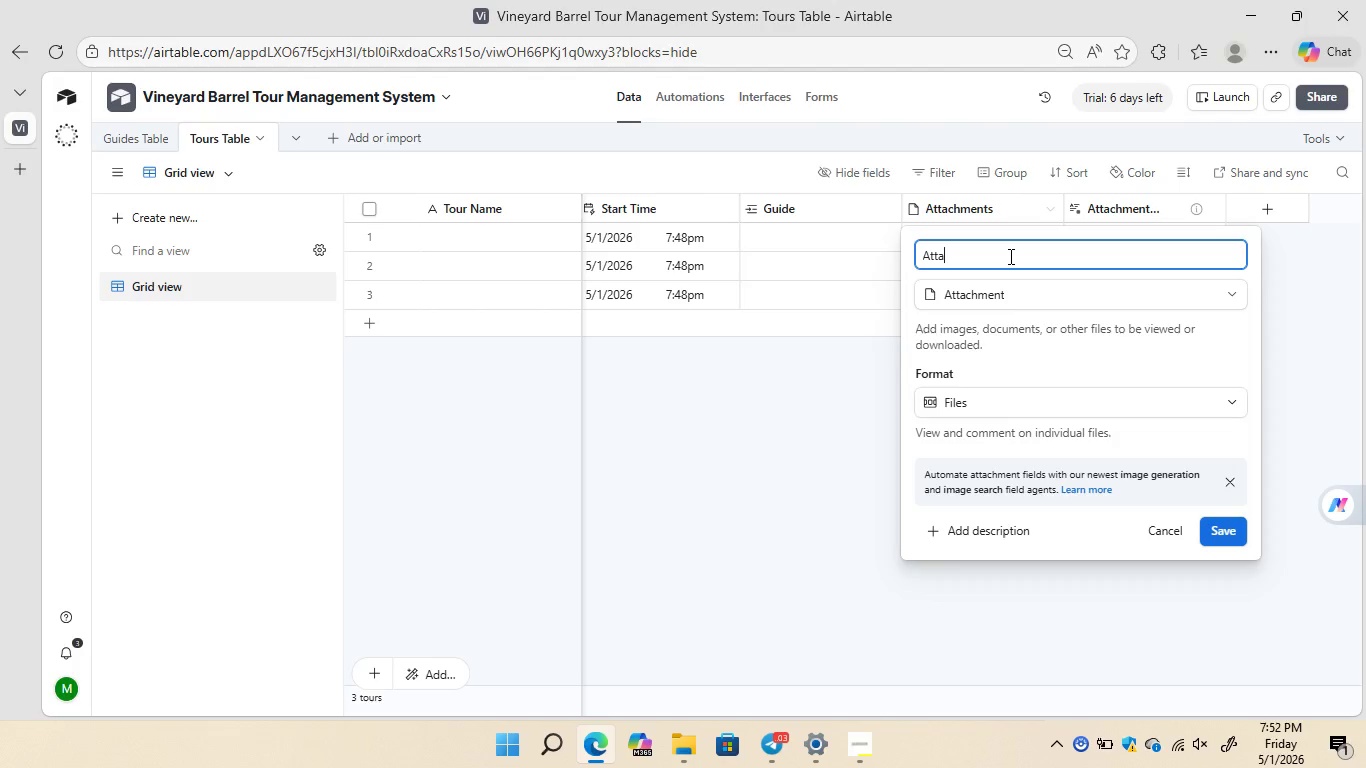 
key(Backspace)
 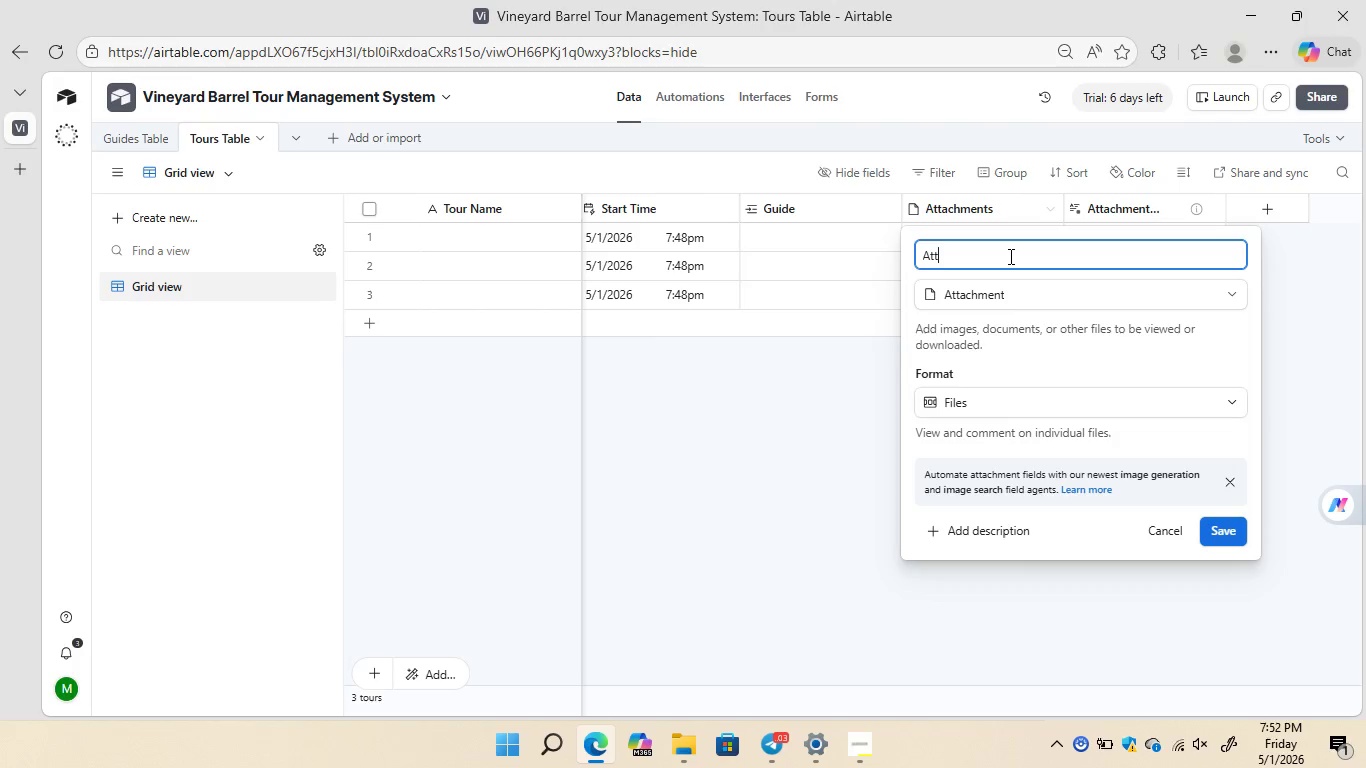 
key(Backspace)
 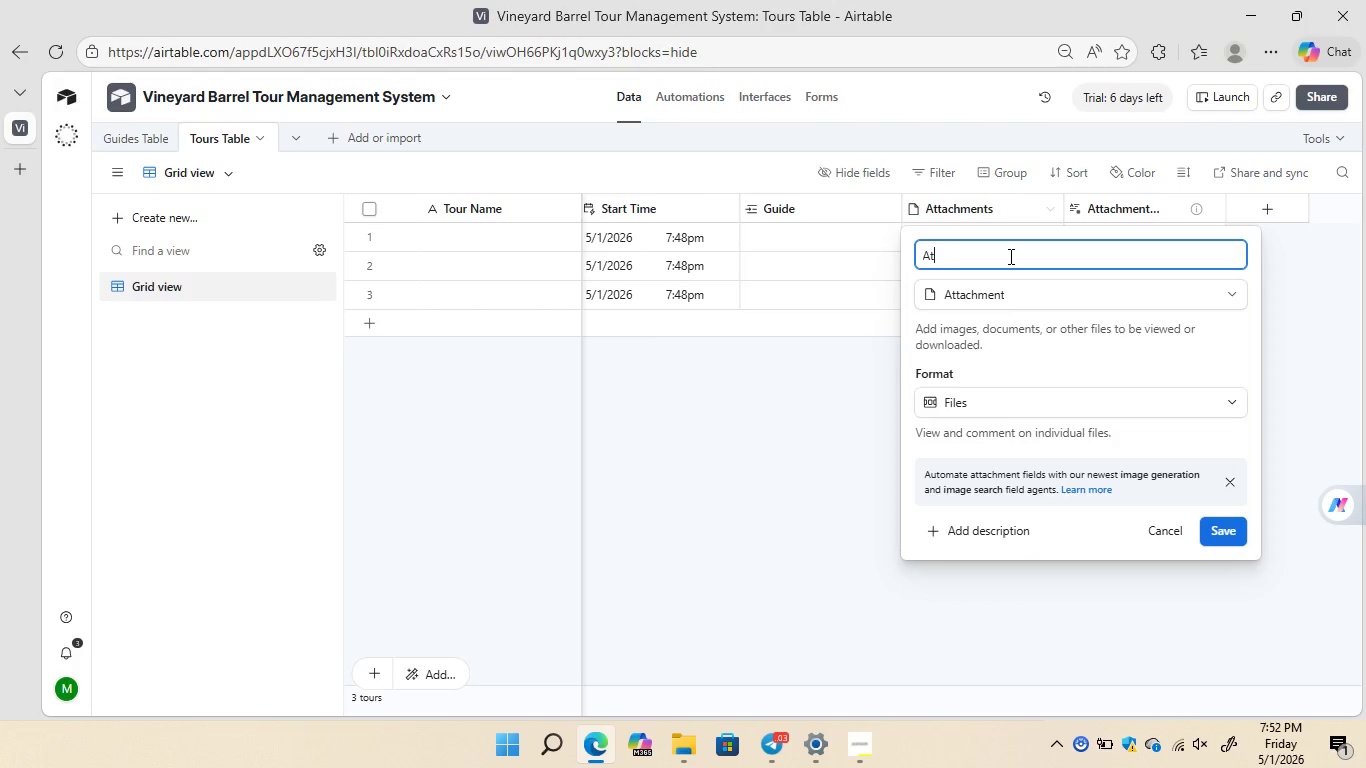 
key(Backspace)
 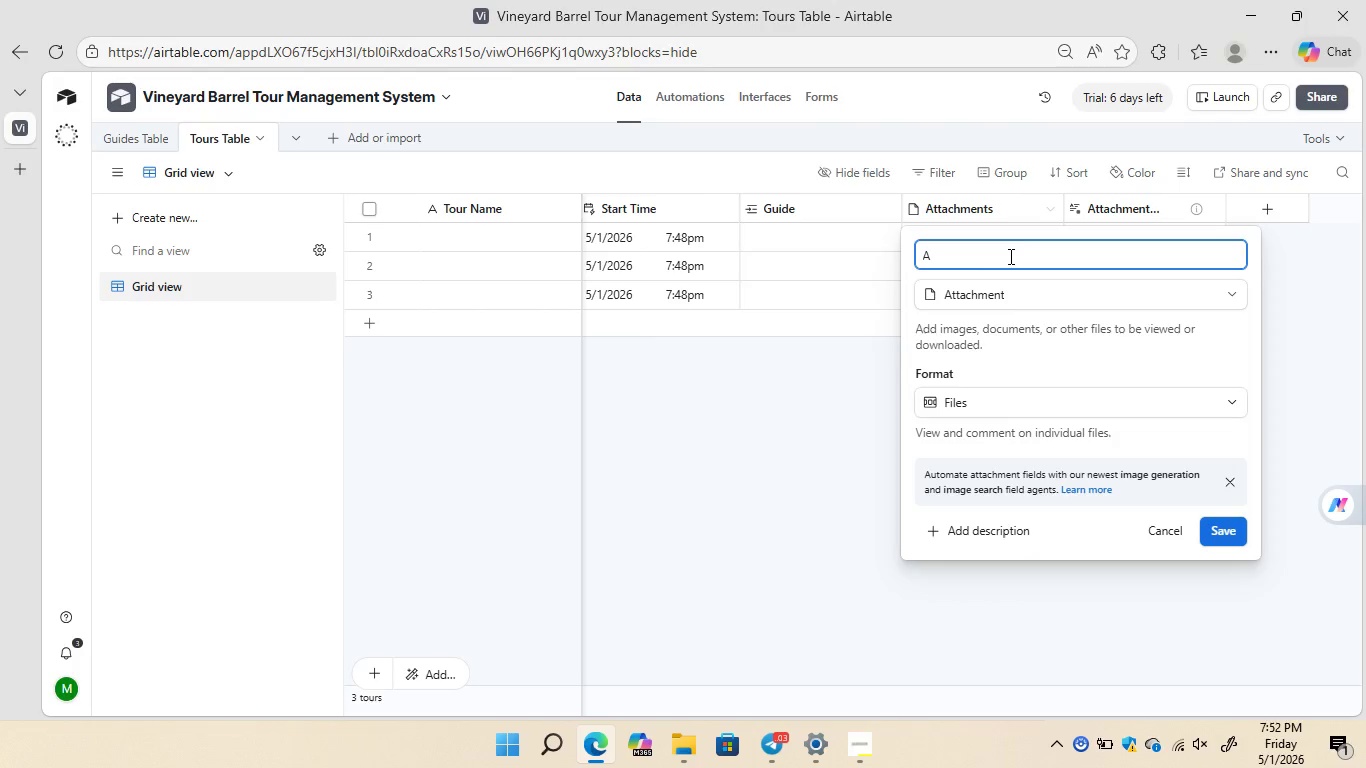 
key(Backspace)
 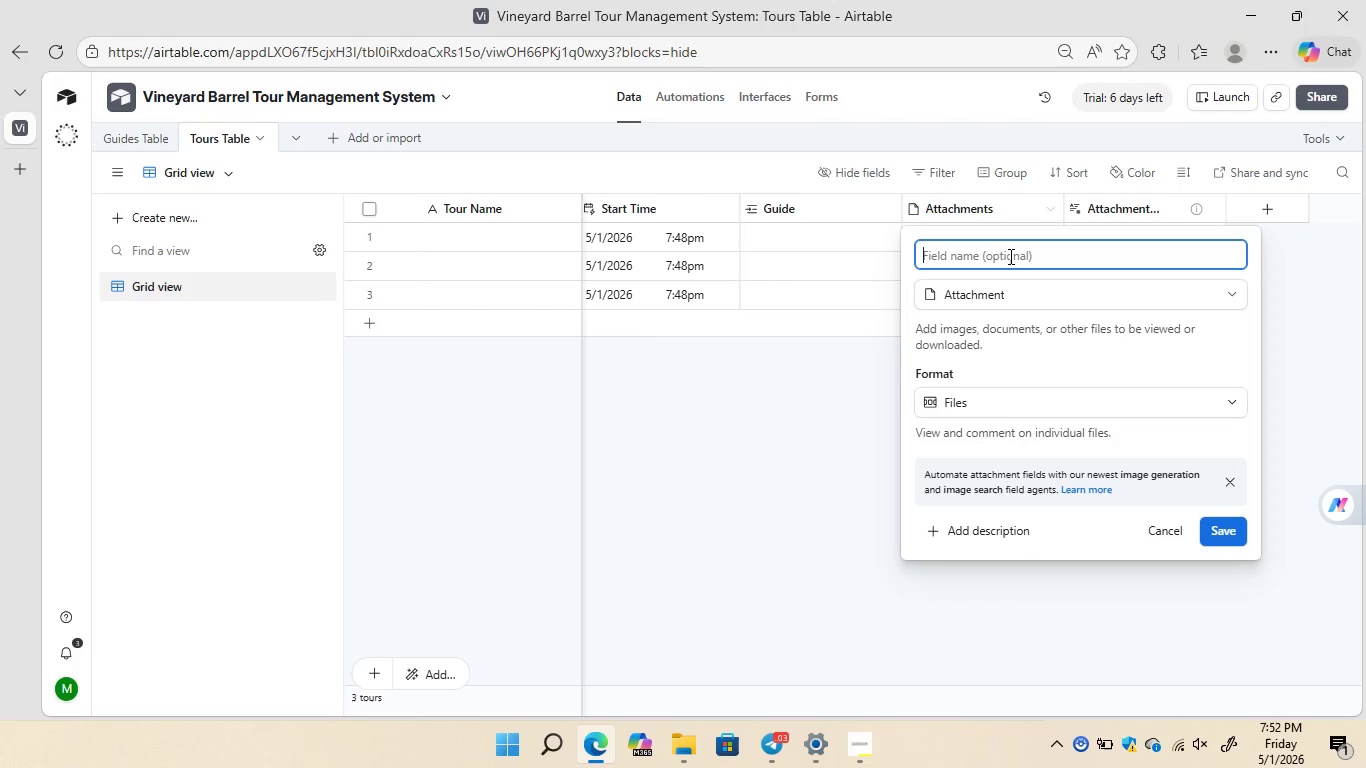 
key(Backspace)
 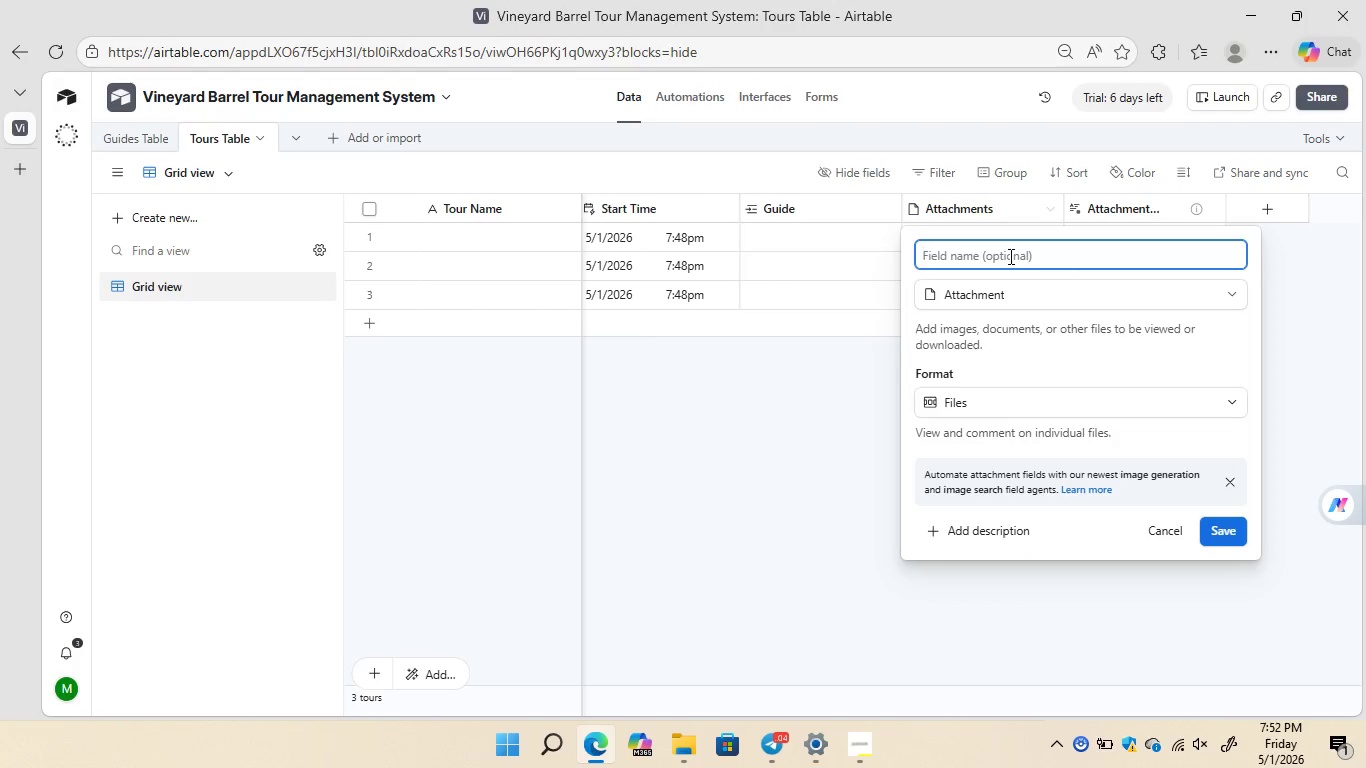 
wait(5.22)
 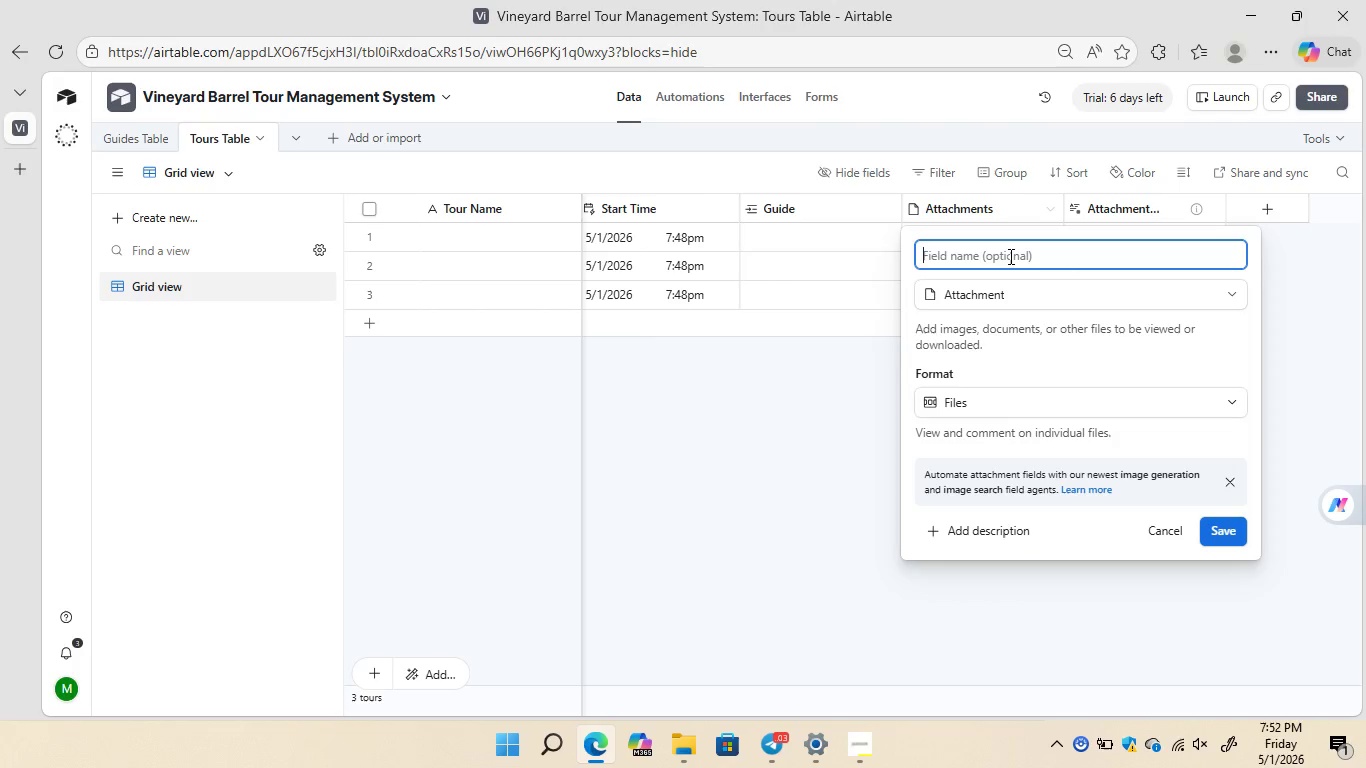 
type(Max Capa)
 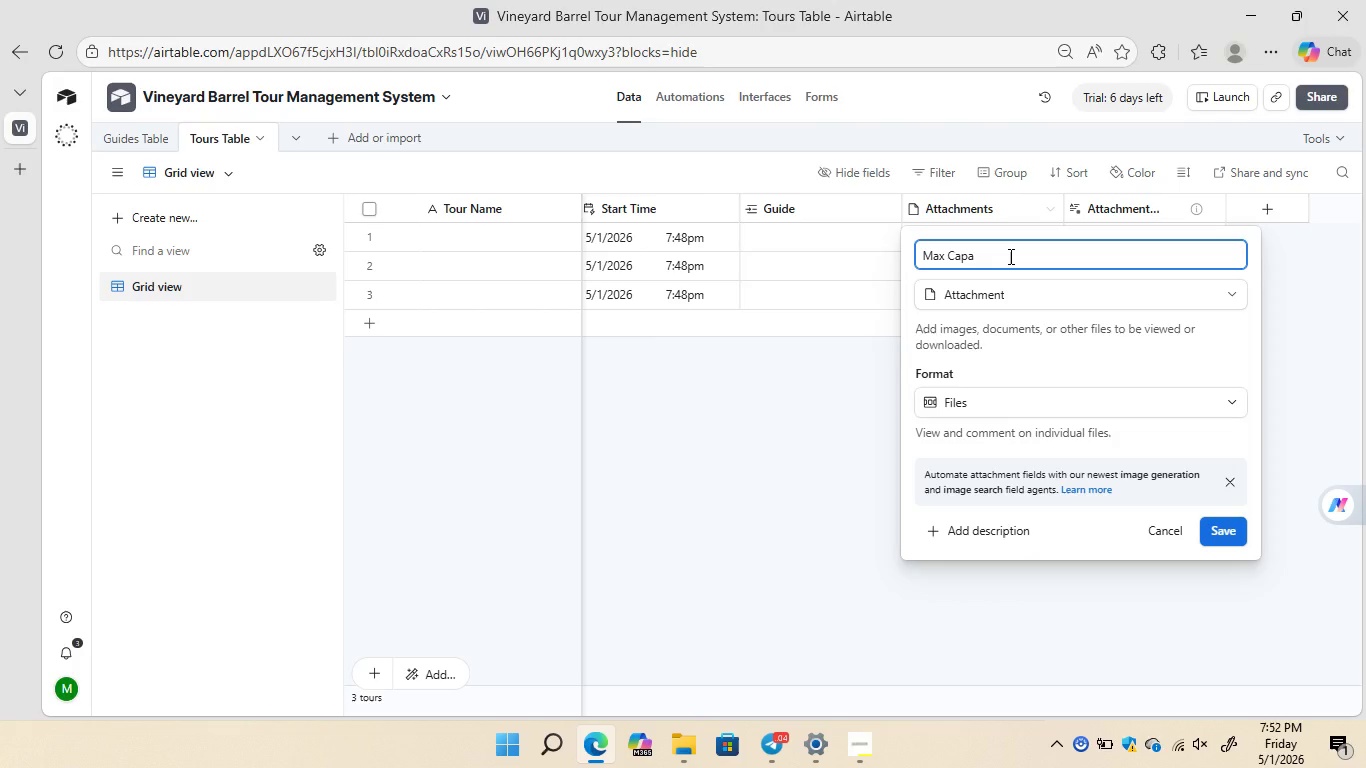 
type(city)
 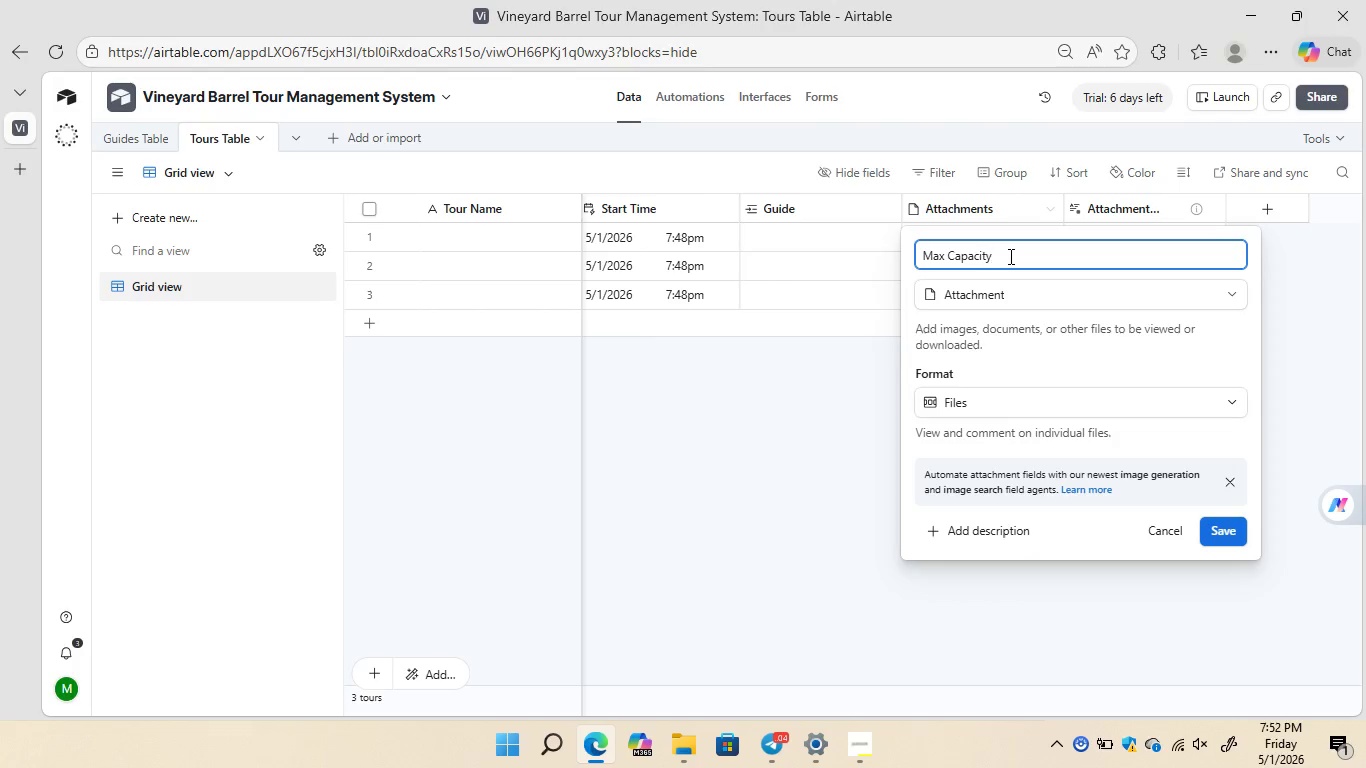 
wait(10.61)
 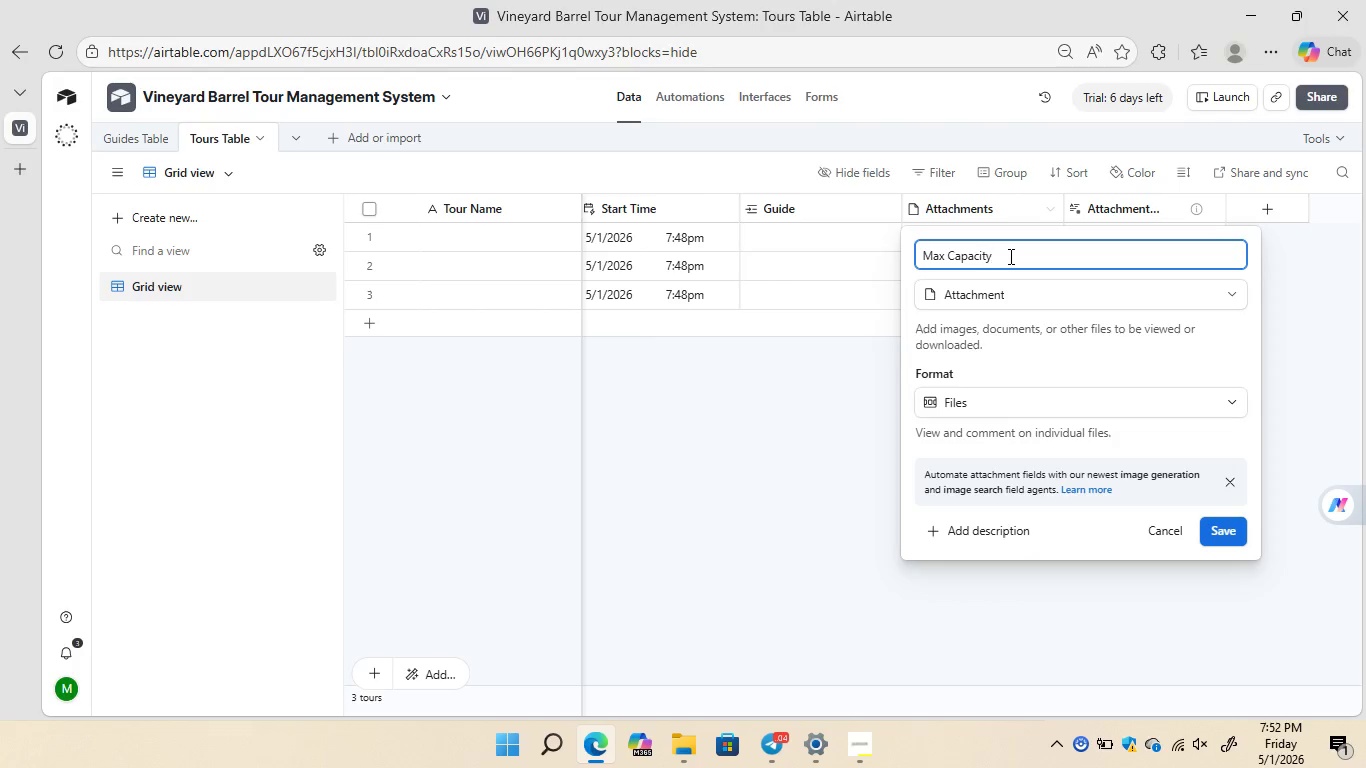 
left_click([1017, 289])
 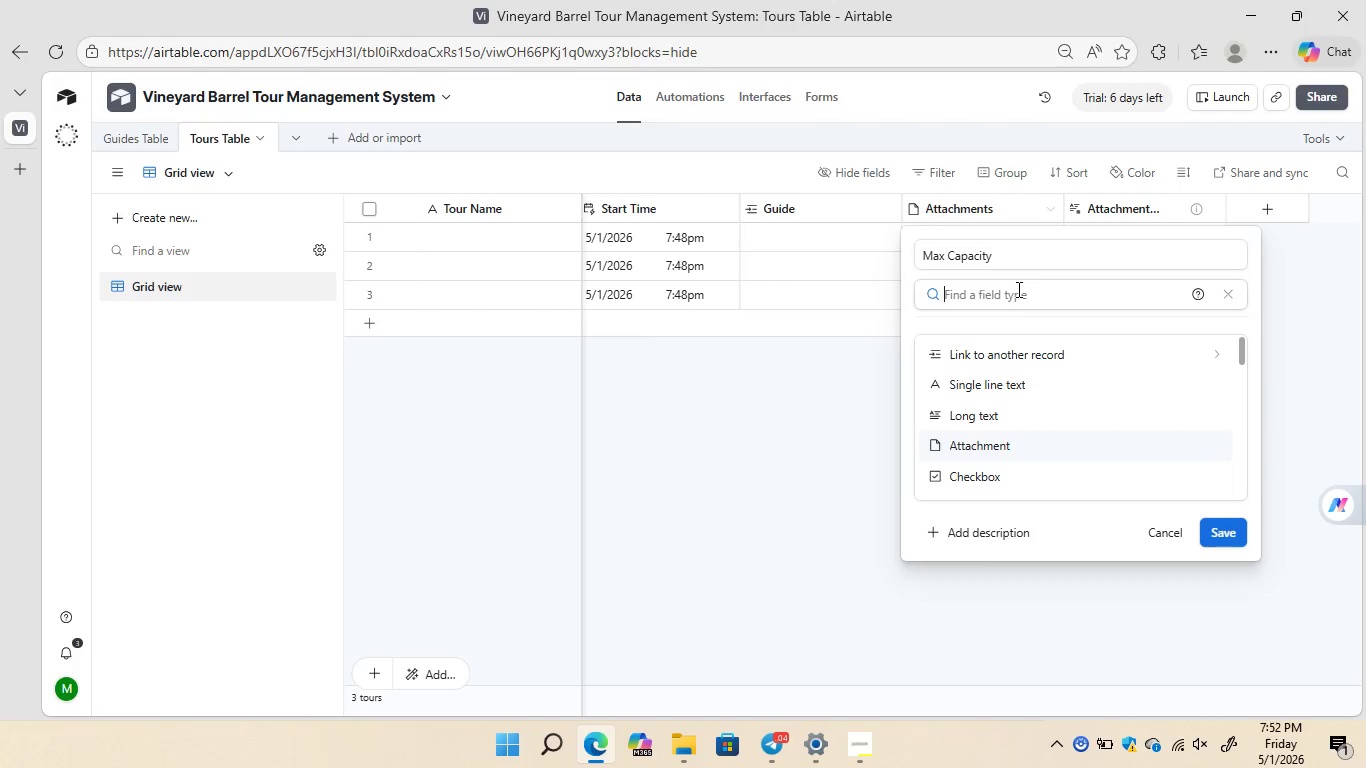 
type(nu)
 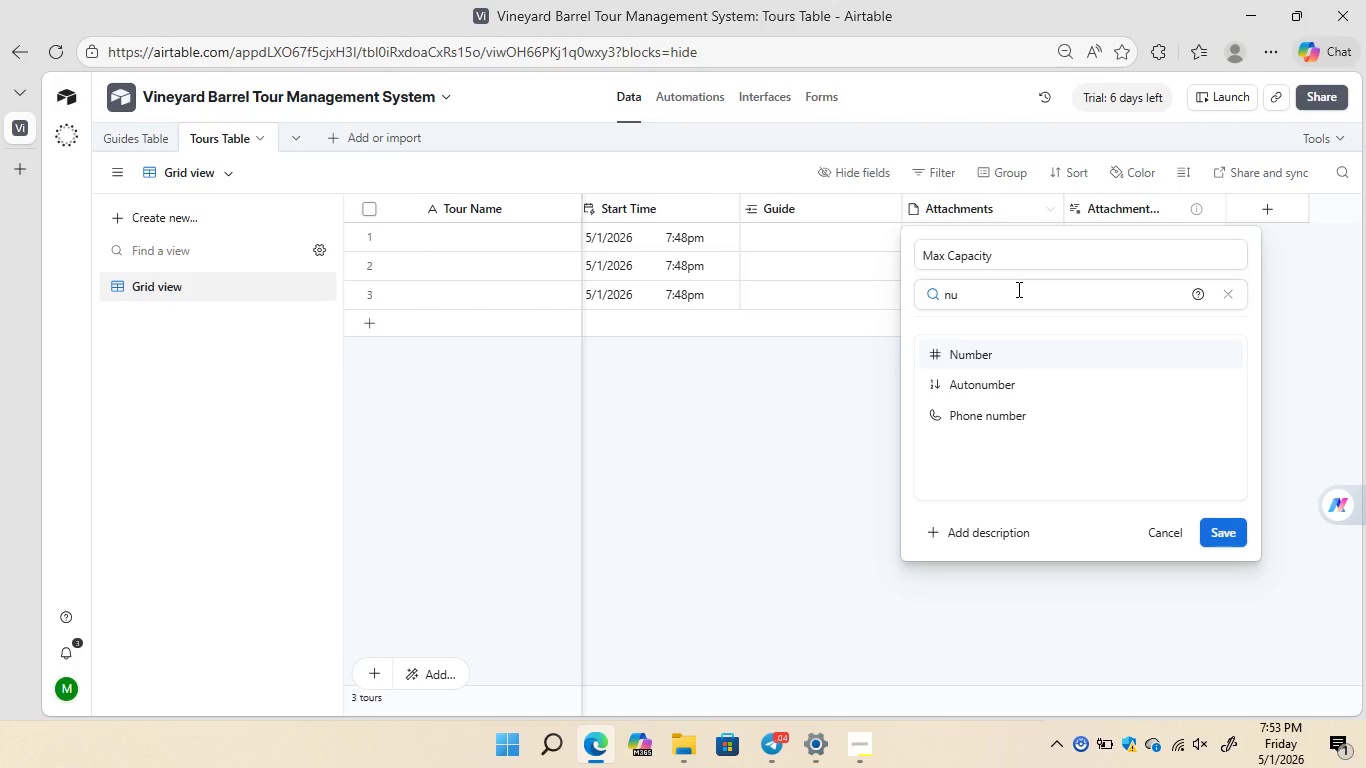 
wait(9.95)
 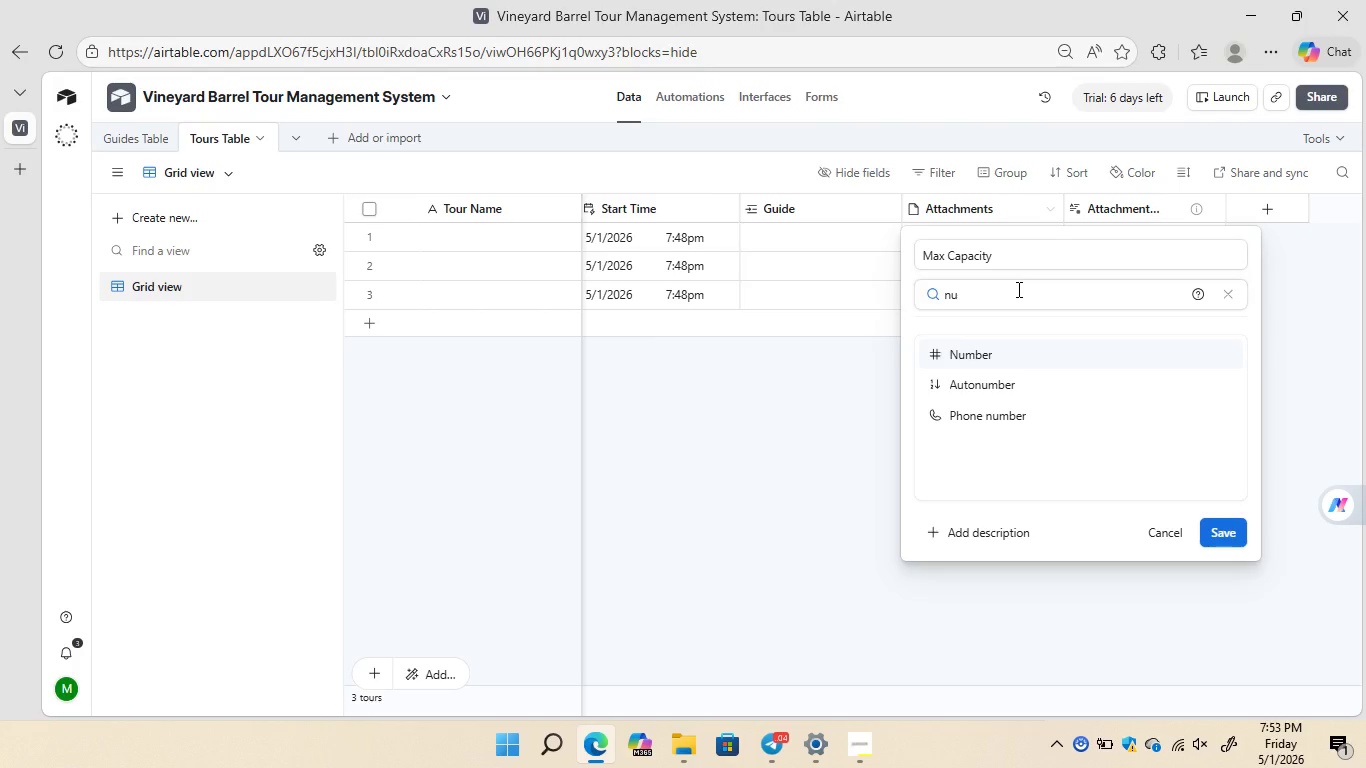 
left_click([1010, 357])
 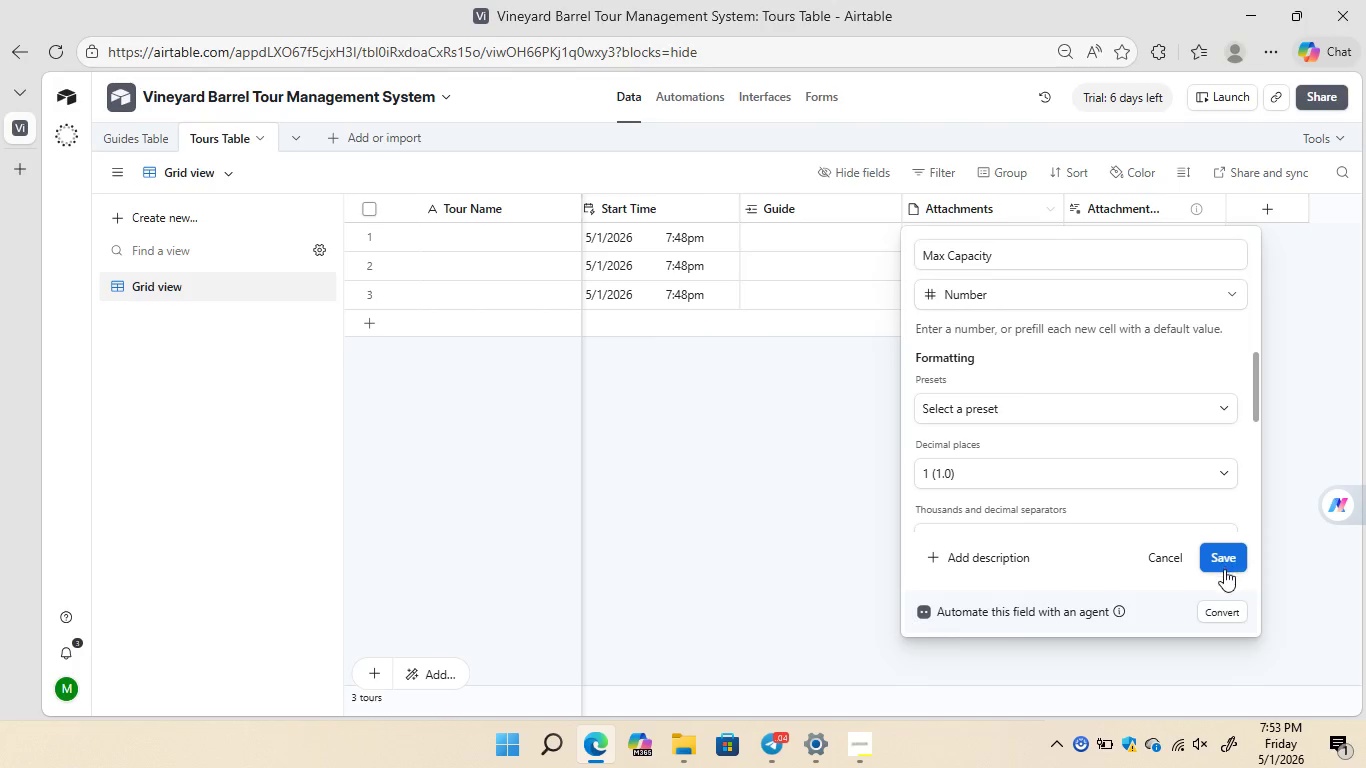 
wait(8.41)
 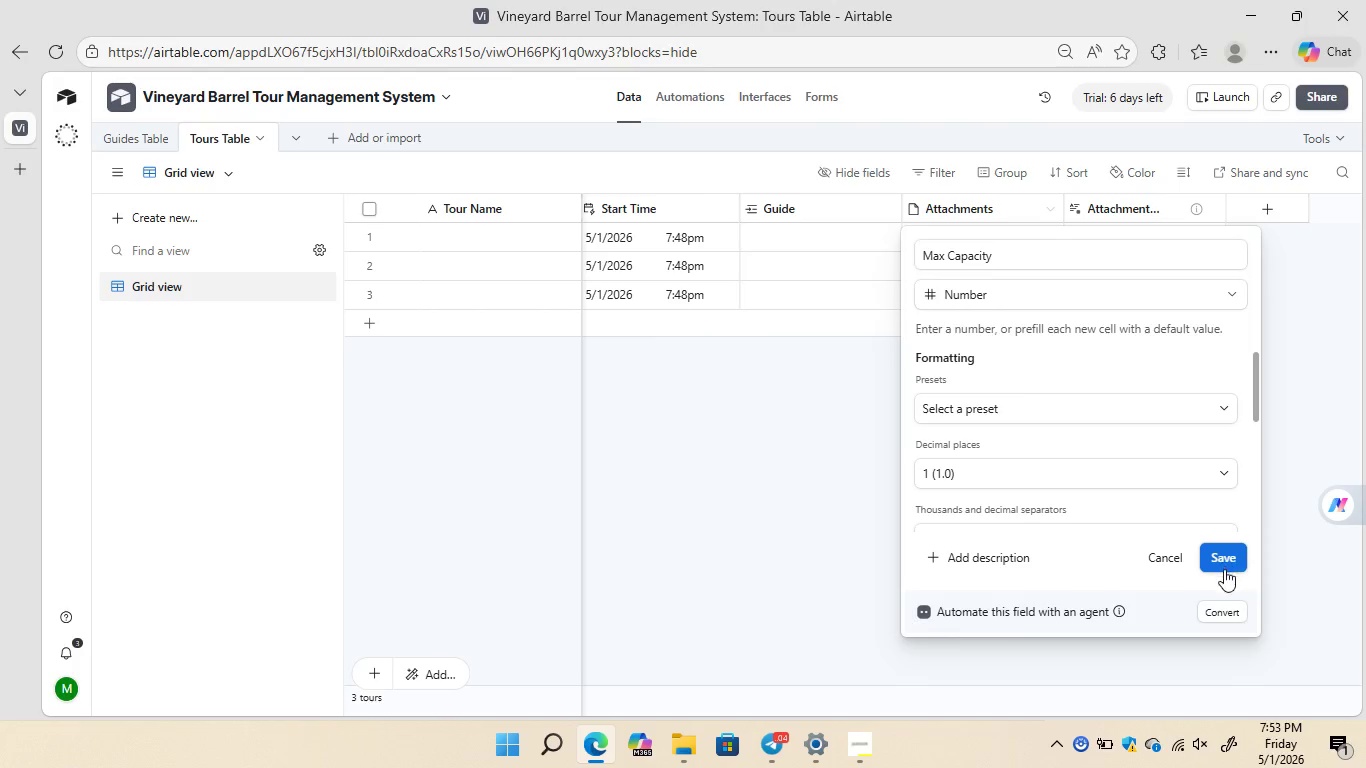 
left_click([1224, 475])
 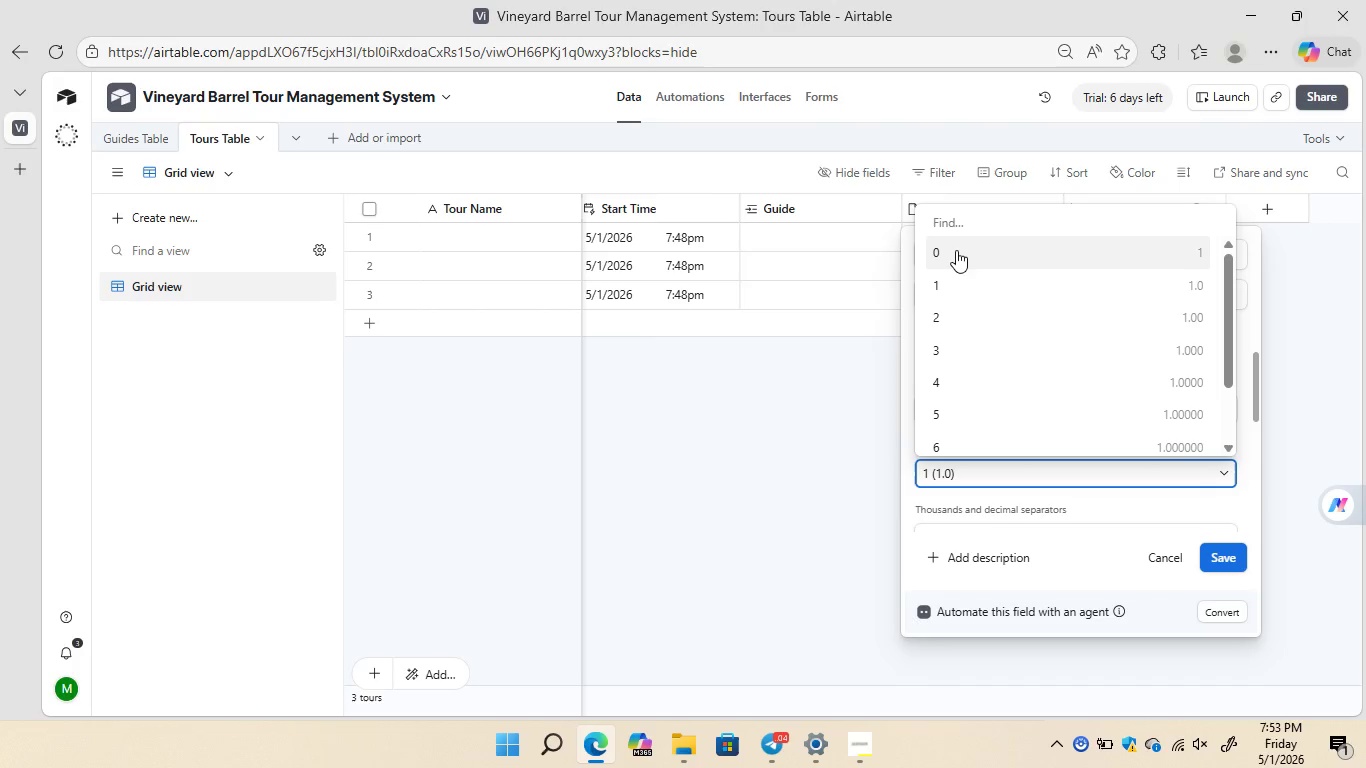 
left_click([955, 252])
 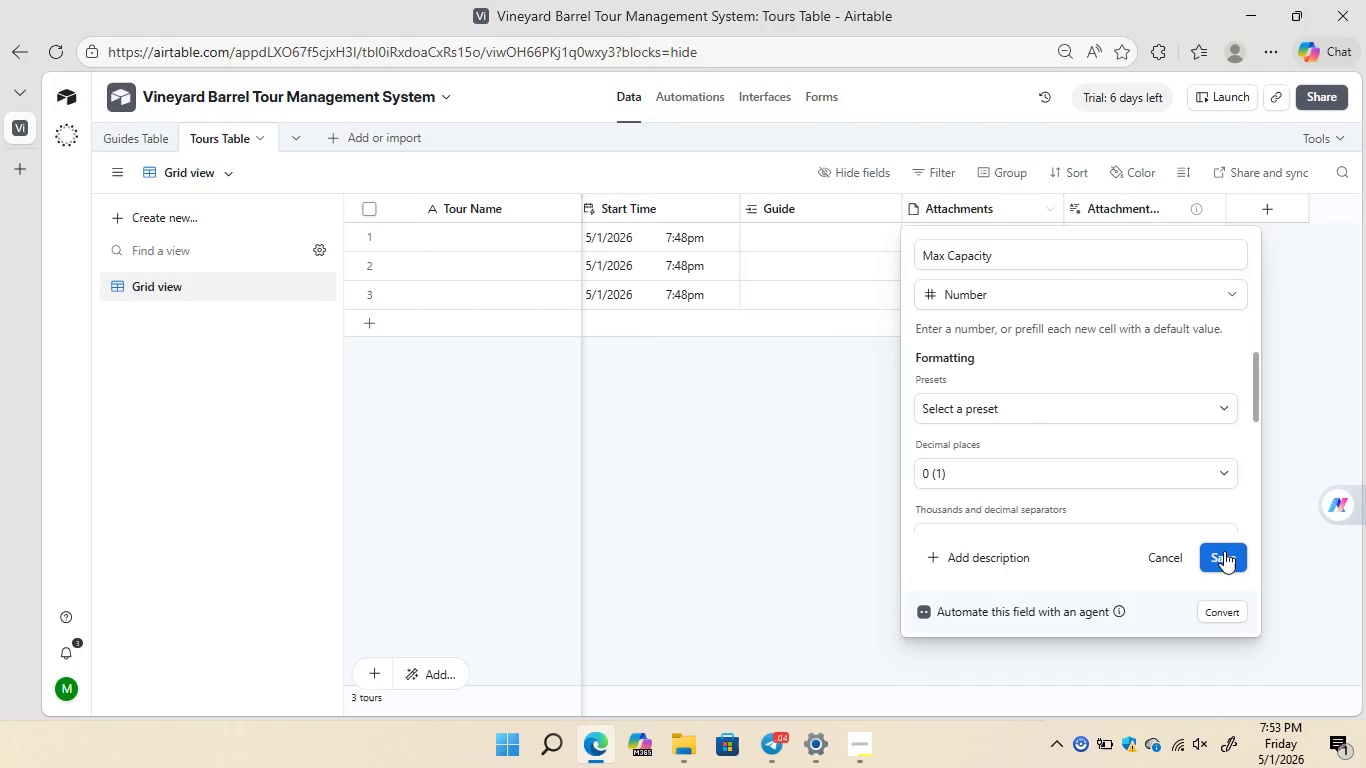 
left_click([1224, 551])
 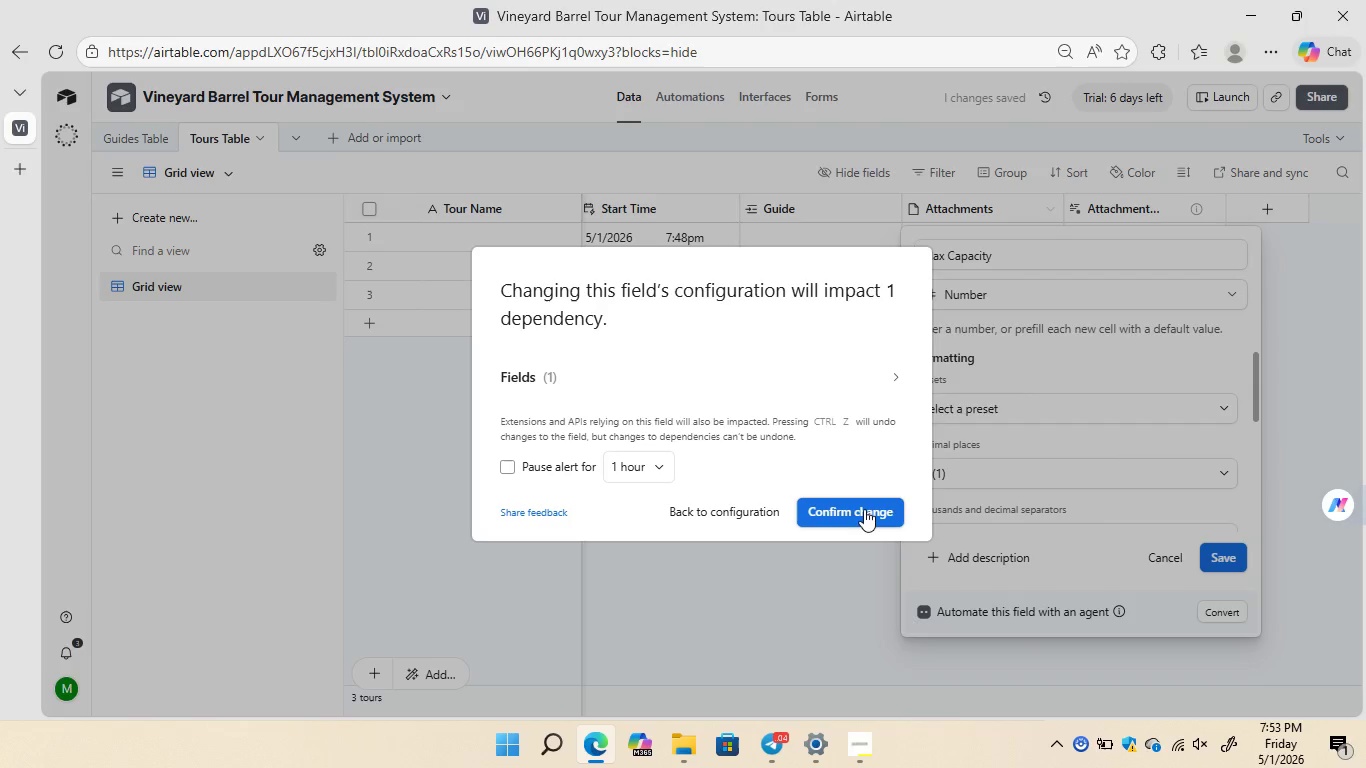 
left_click([861, 510])
 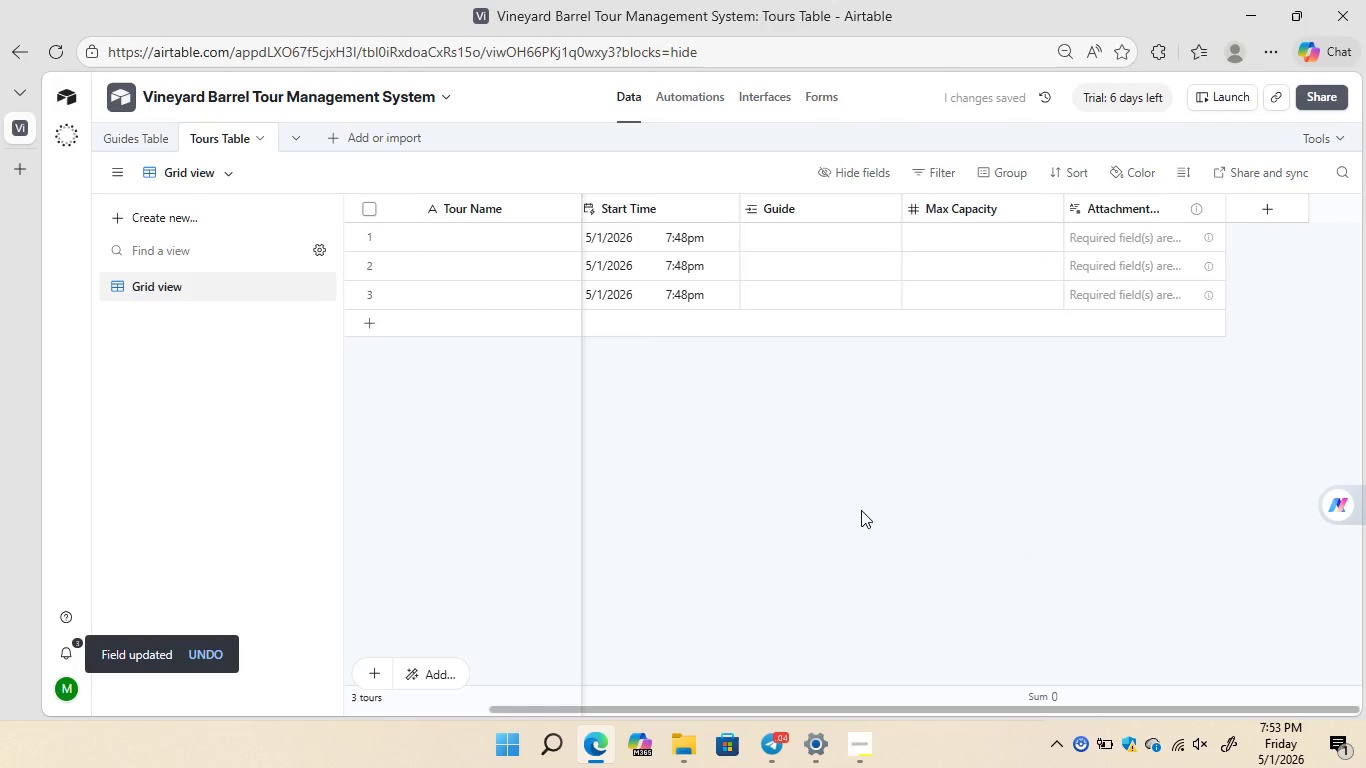 
wait(10.08)
 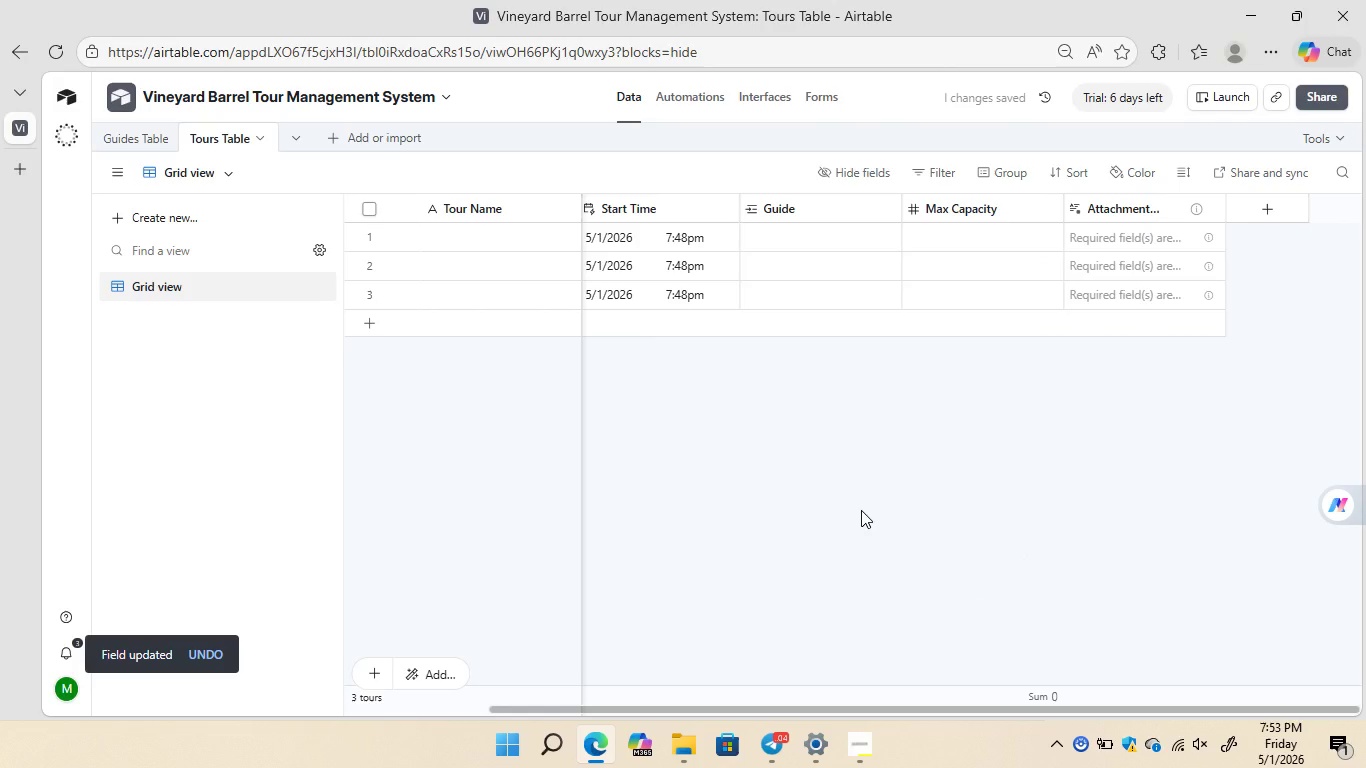 
right_click([1158, 211])
 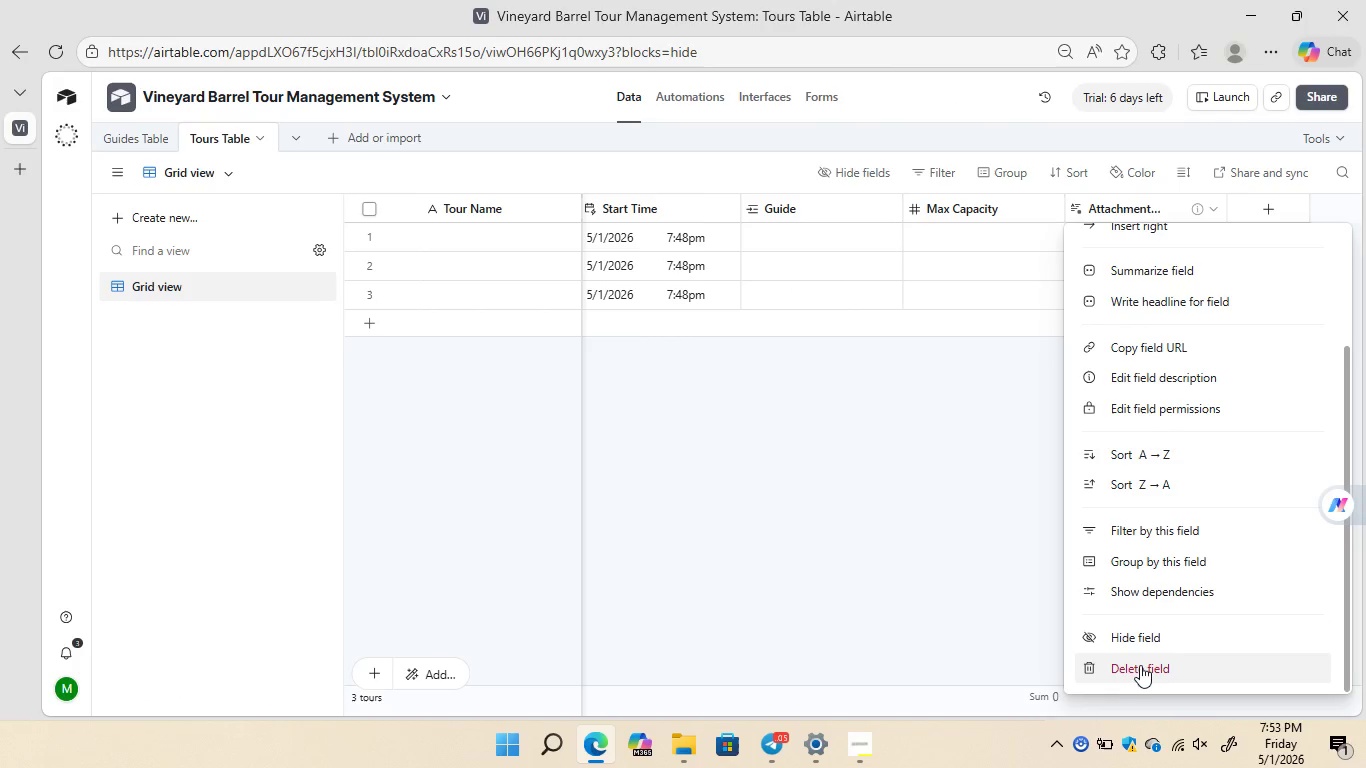 
left_click([1140, 667])
 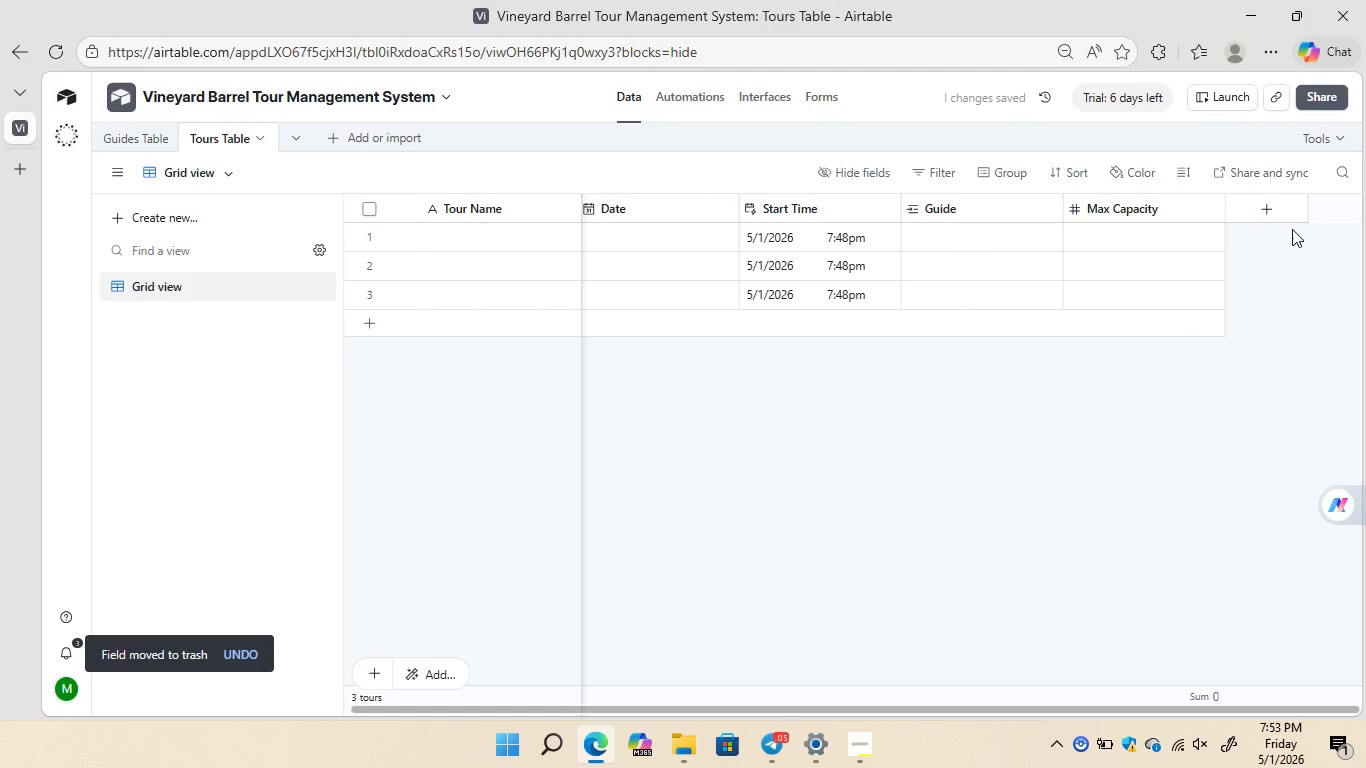 
left_click([1277, 213])
 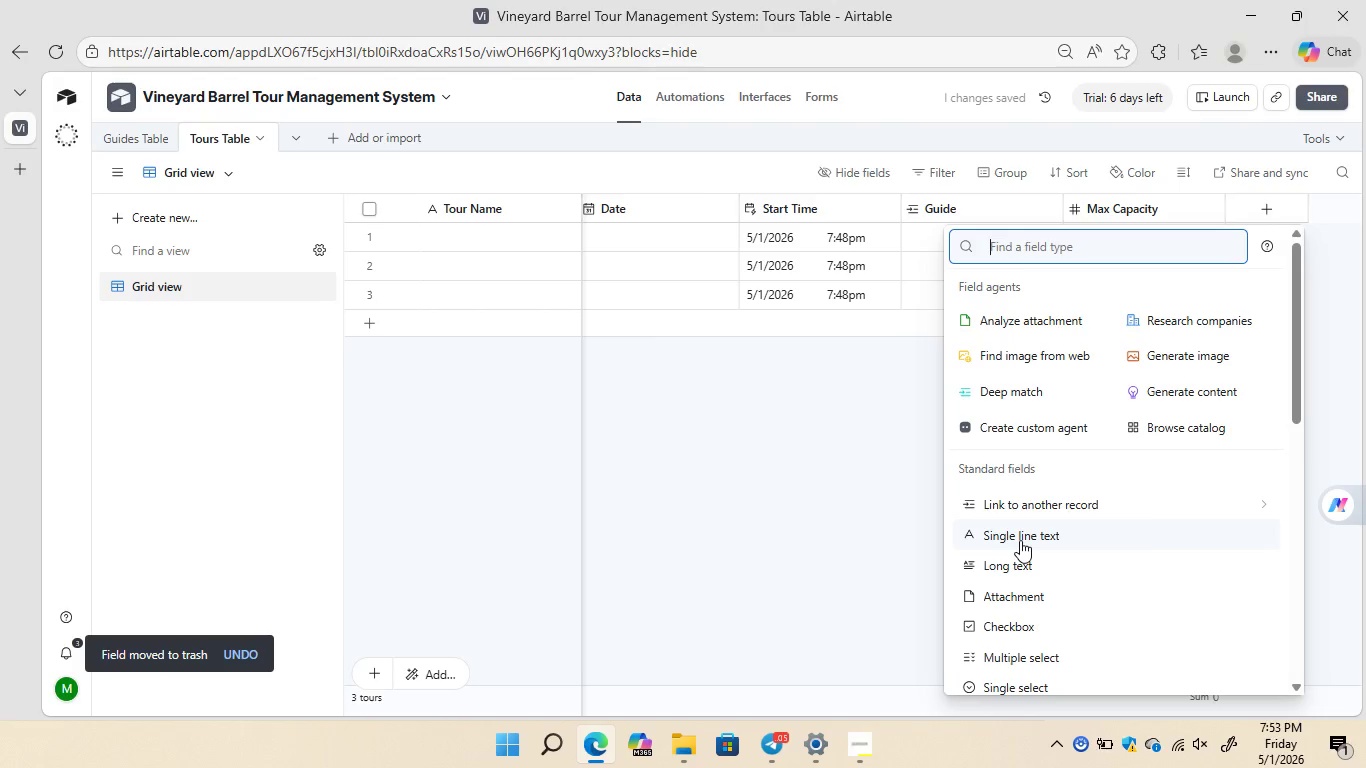 
left_click([1020, 540])
 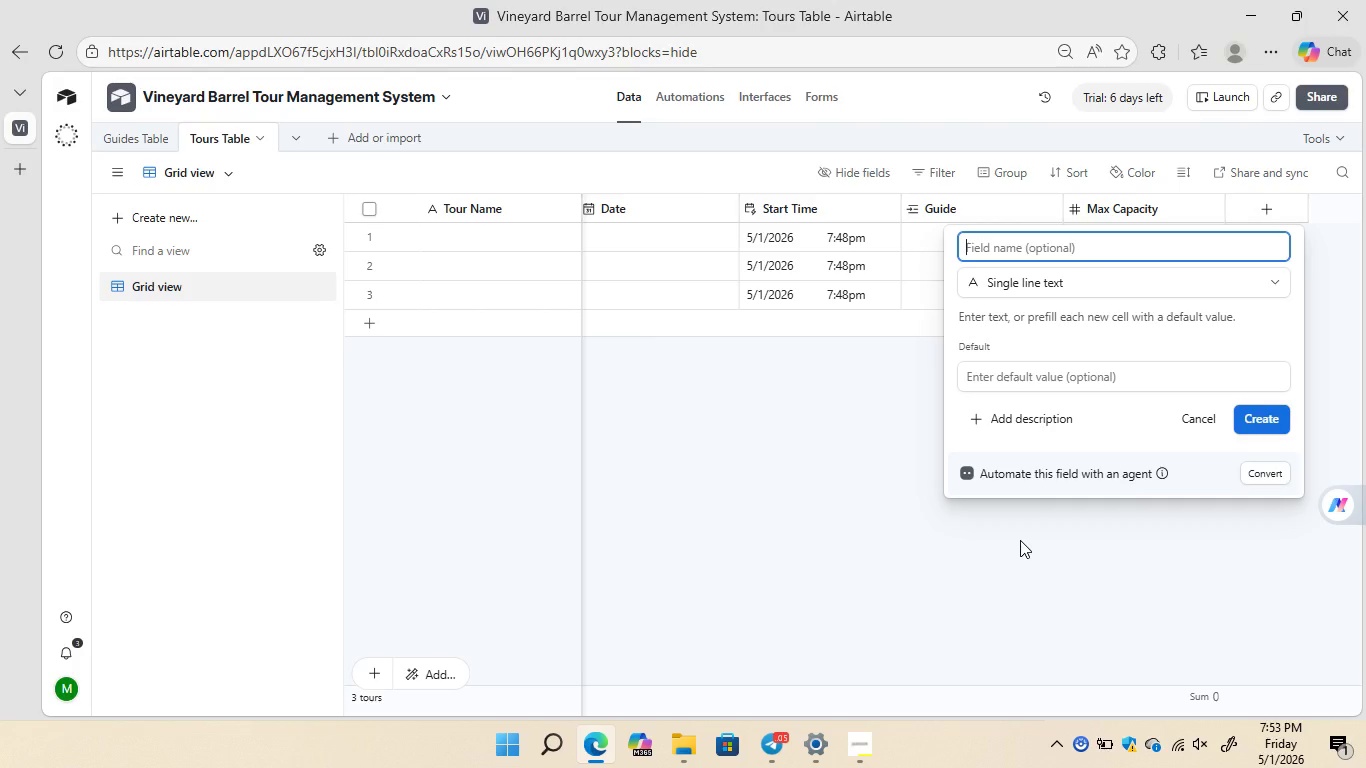 
wait(19.67)
 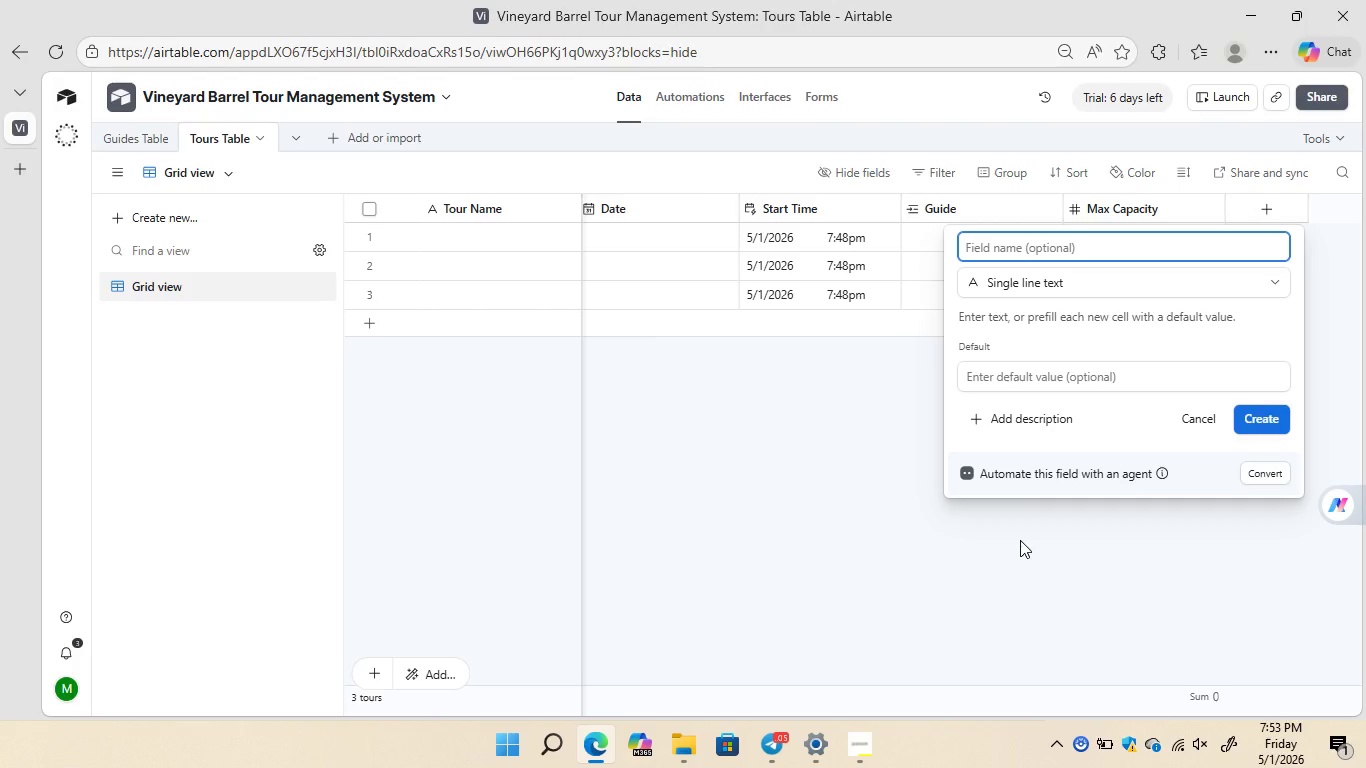 
type(Current Guests)
 